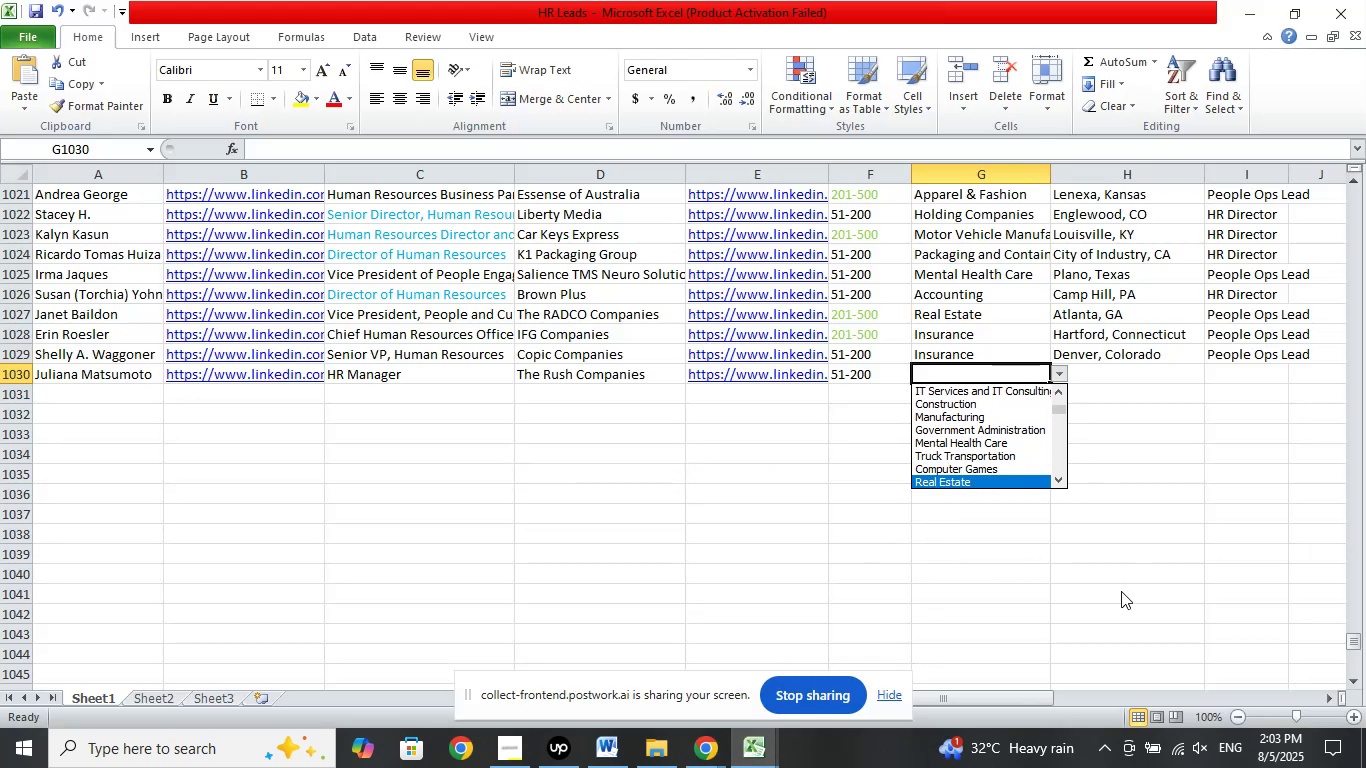 
key(ArrowDown)
 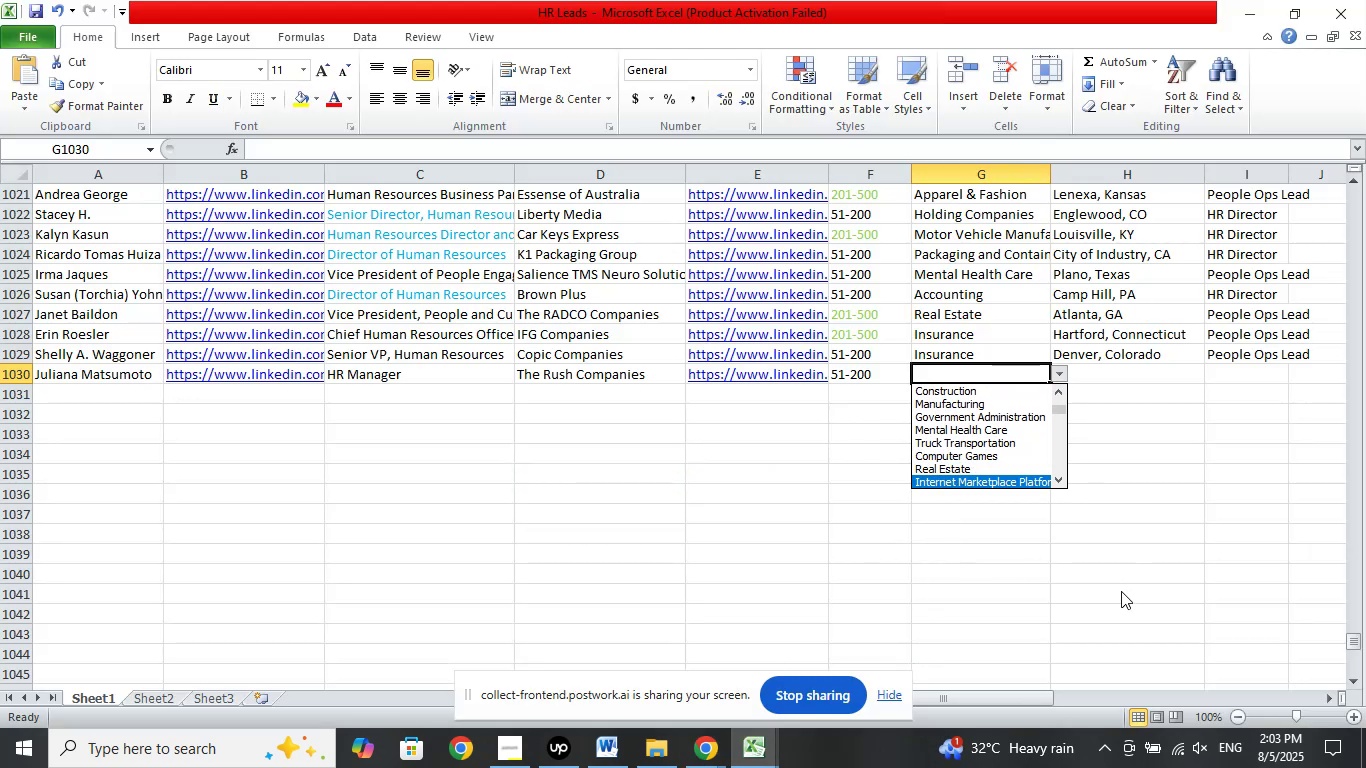 
key(ArrowDown)
 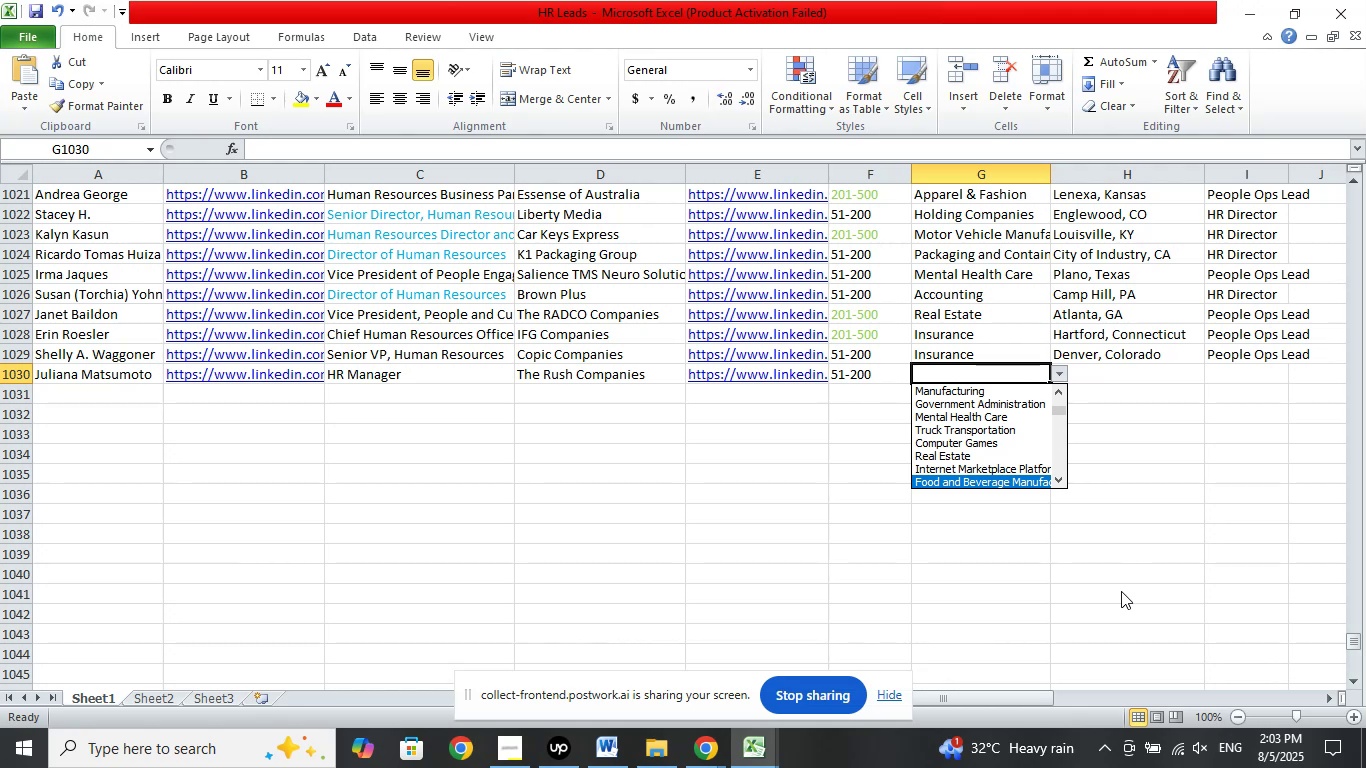 
key(ArrowUp)
 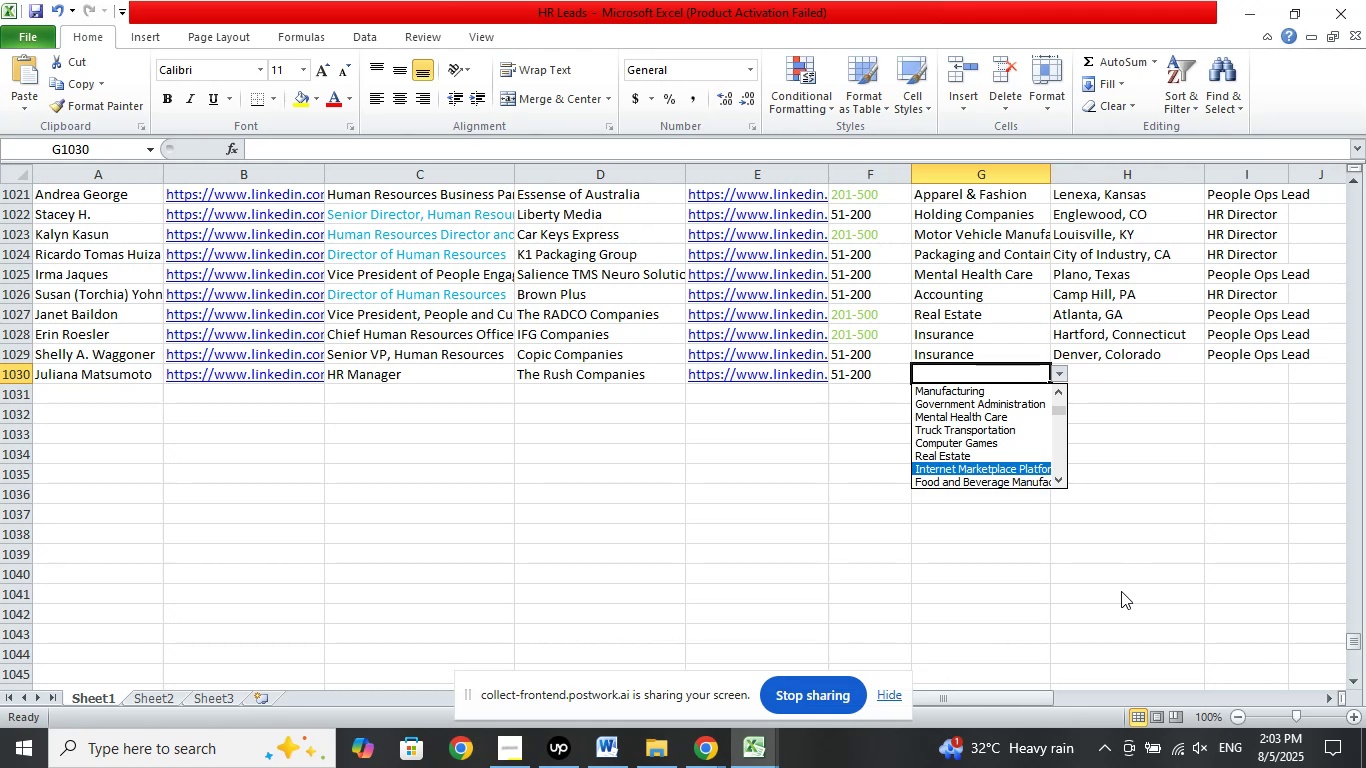 
key(ArrowUp)
 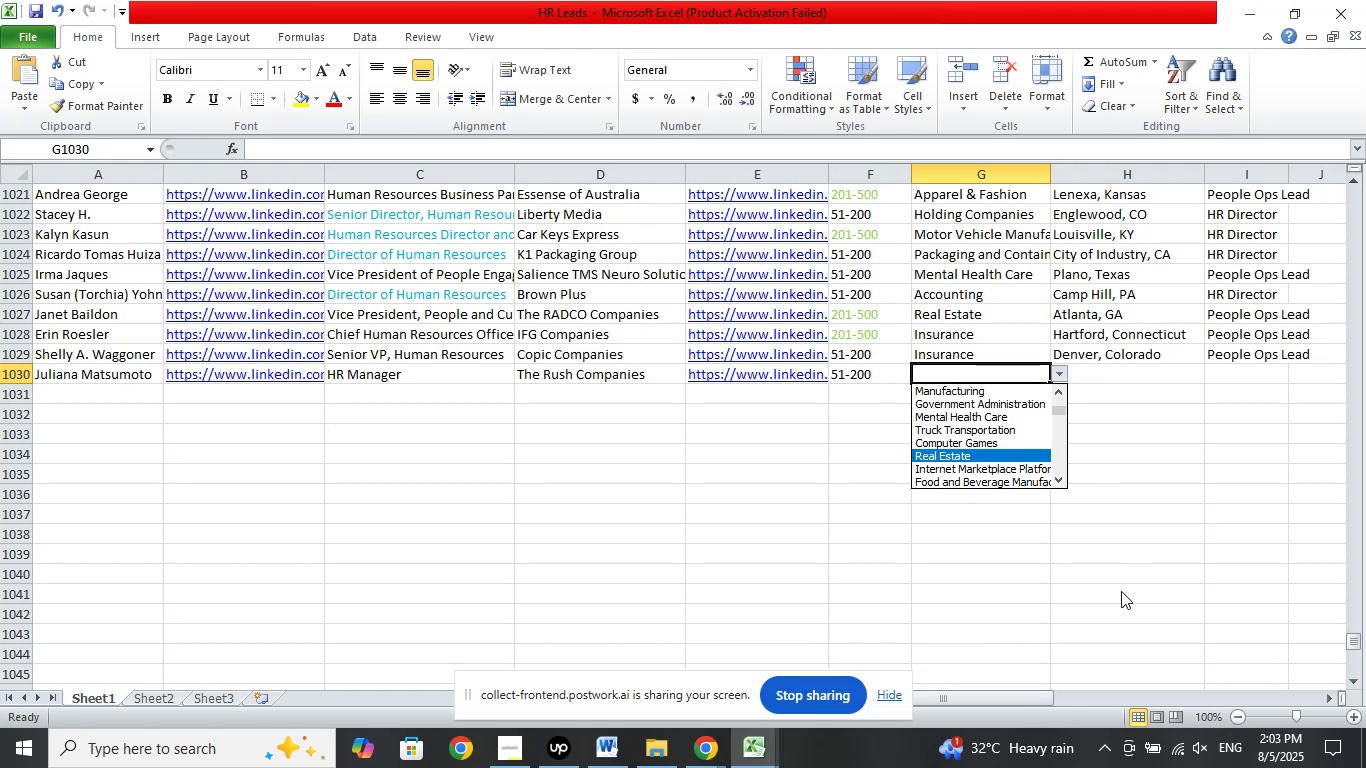 
key(Enter)
 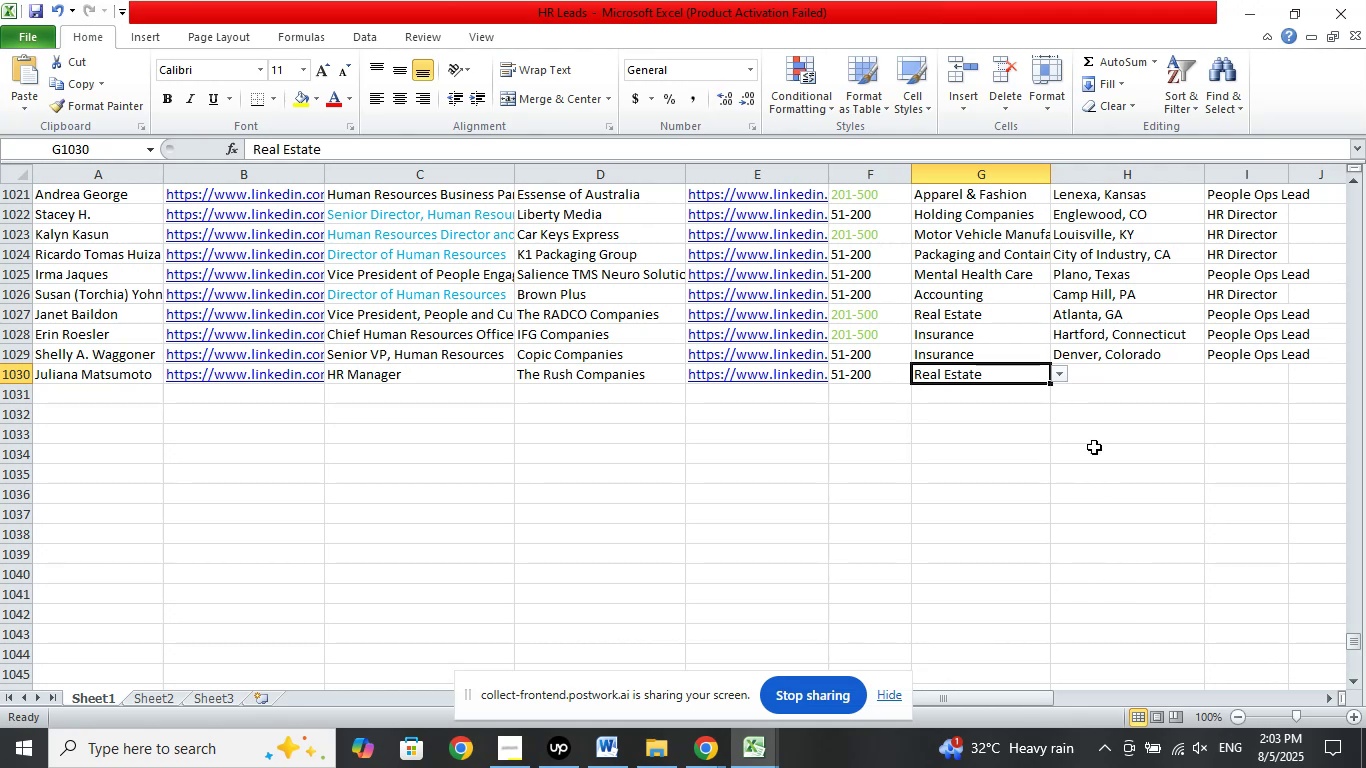 
left_click([1087, 373])
 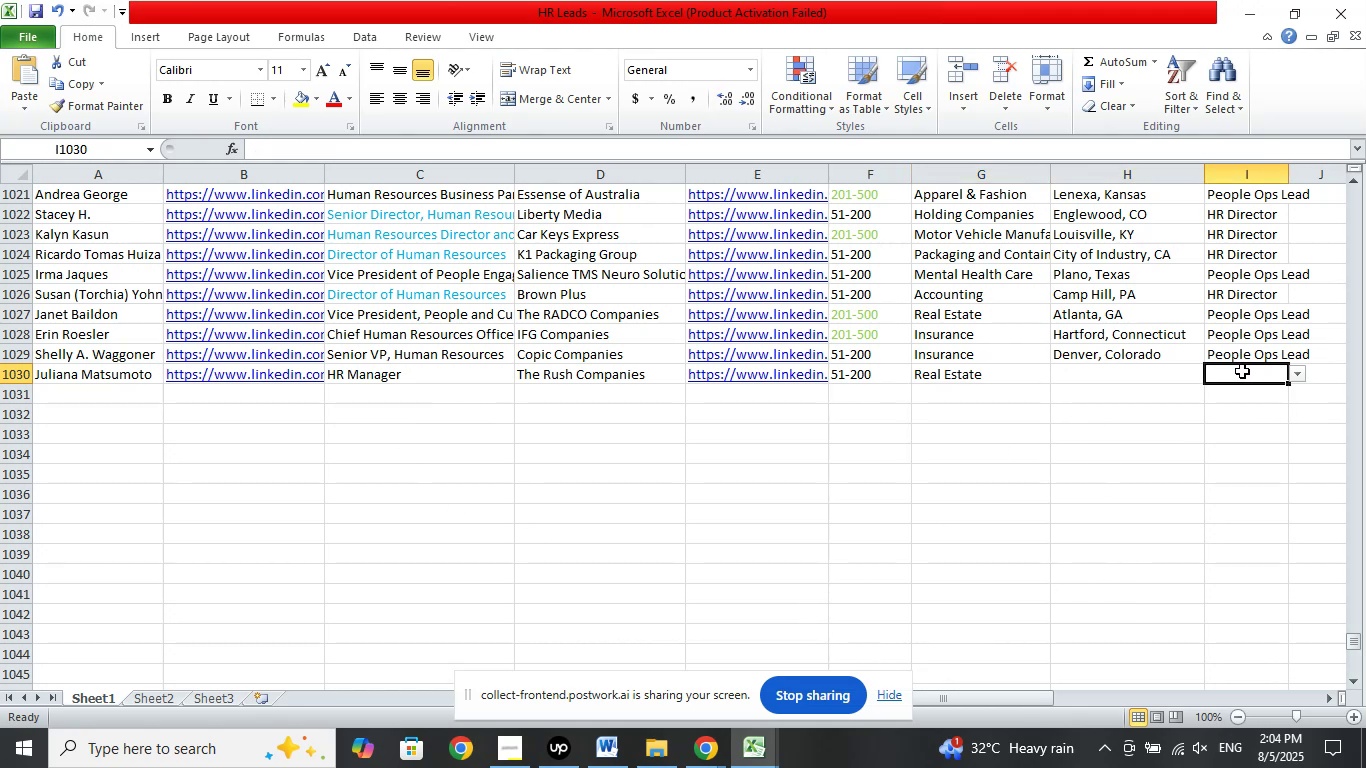 
wait(5.93)
 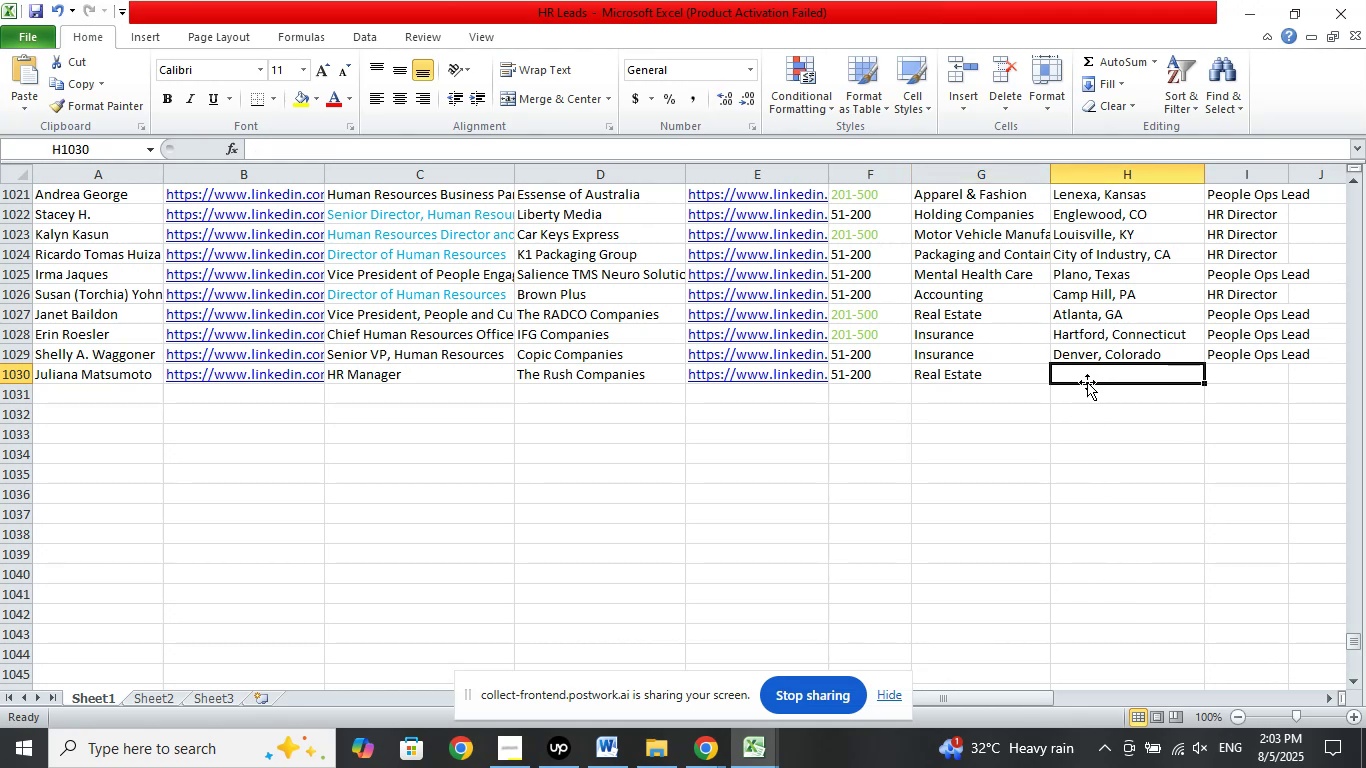 
left_click([1296, 374])
 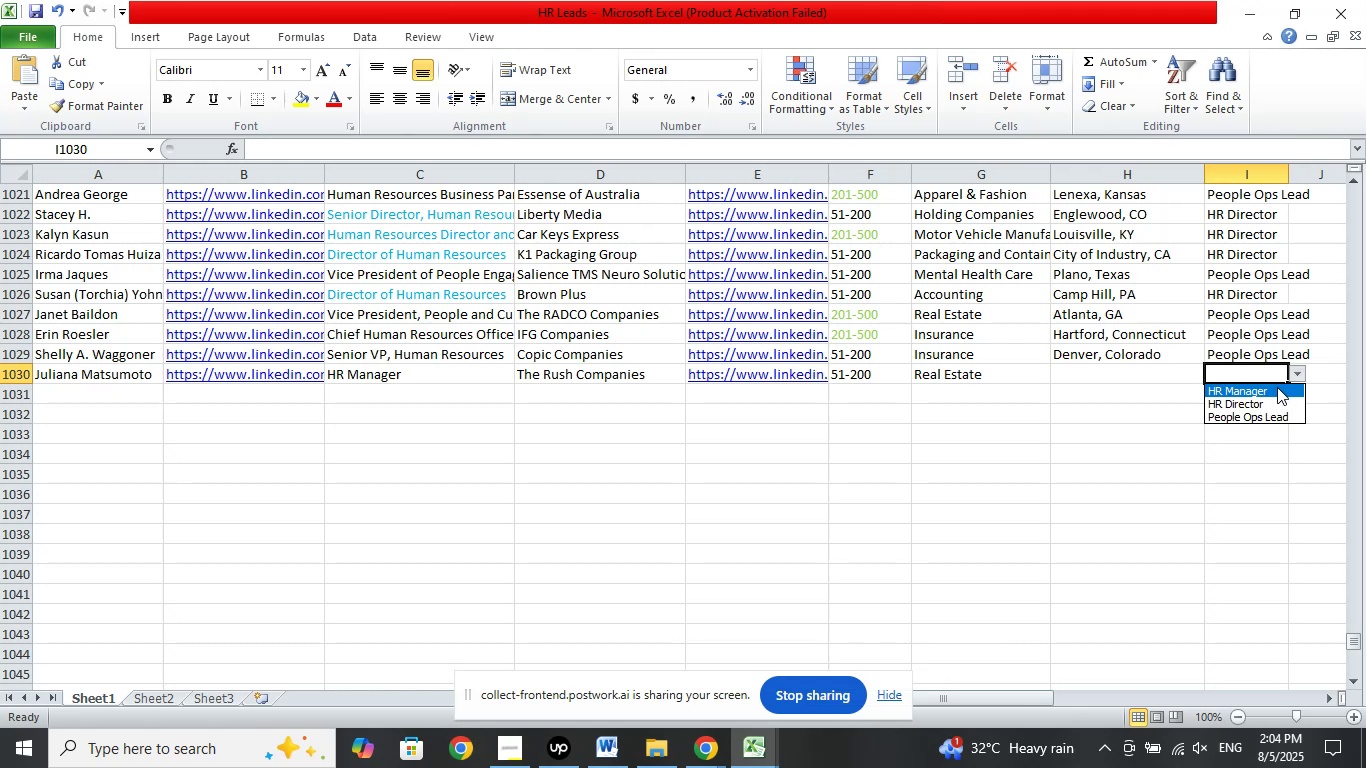 
left_click([1277, 387])
 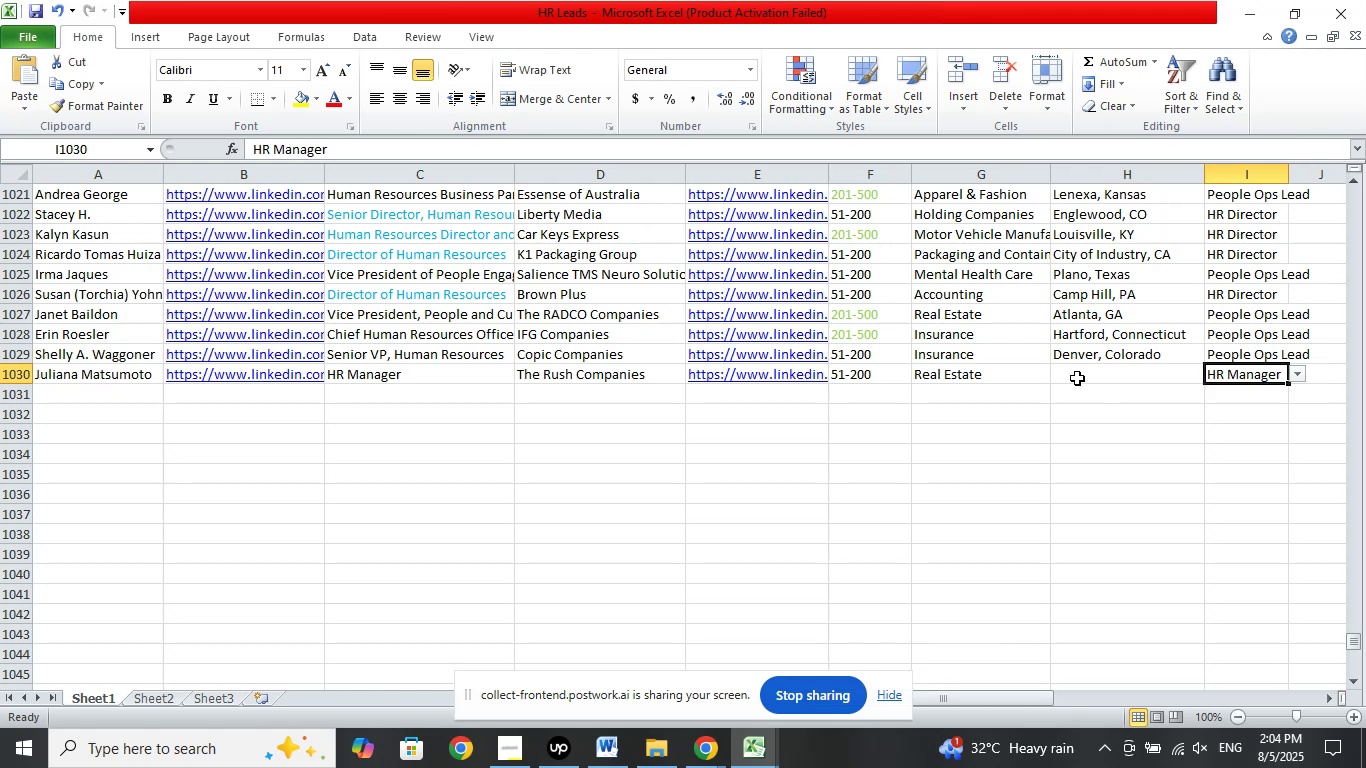 
left_click([1077, 378])
 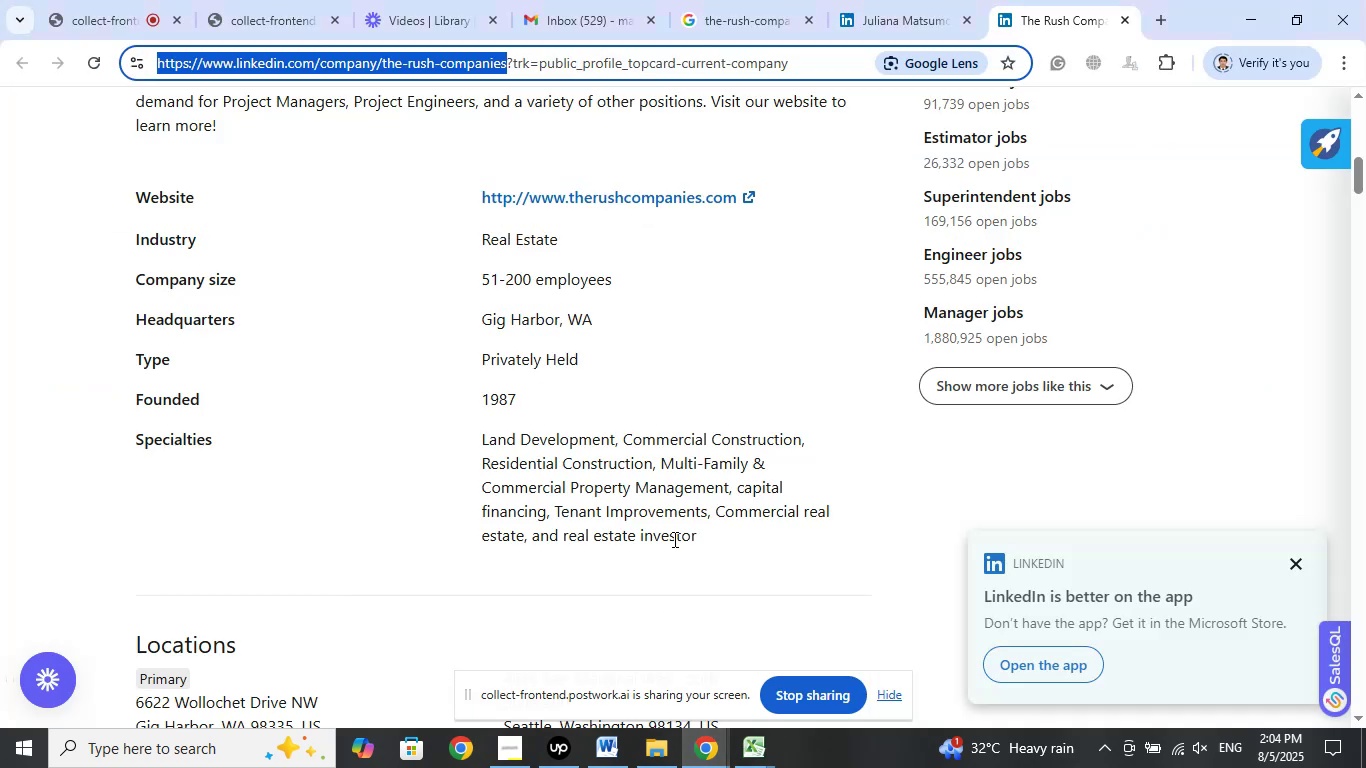 
scroll: coordinate [382, 565], scroll_direction: up, amount: 10.0
 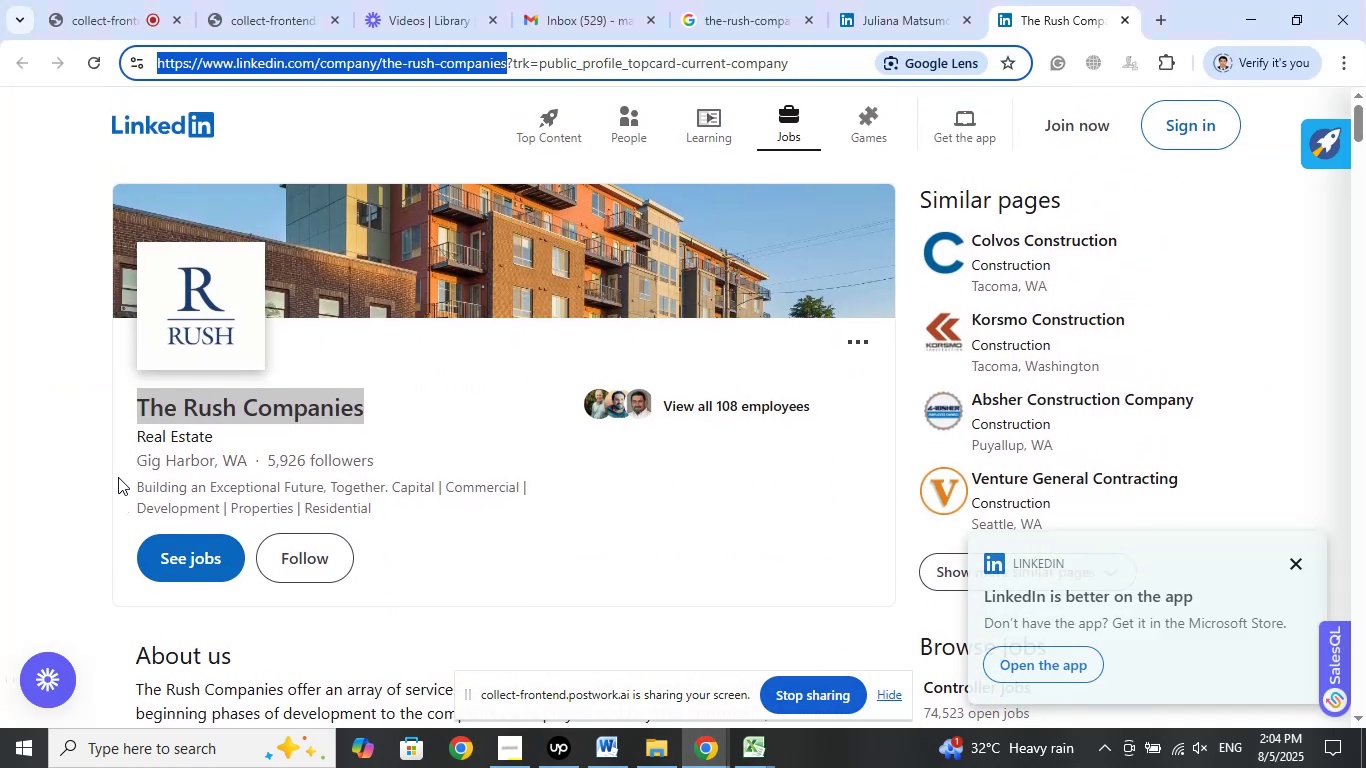 
left_click_drag(start_coordinate=[121, 460], to_coordinate=[248, 461])
 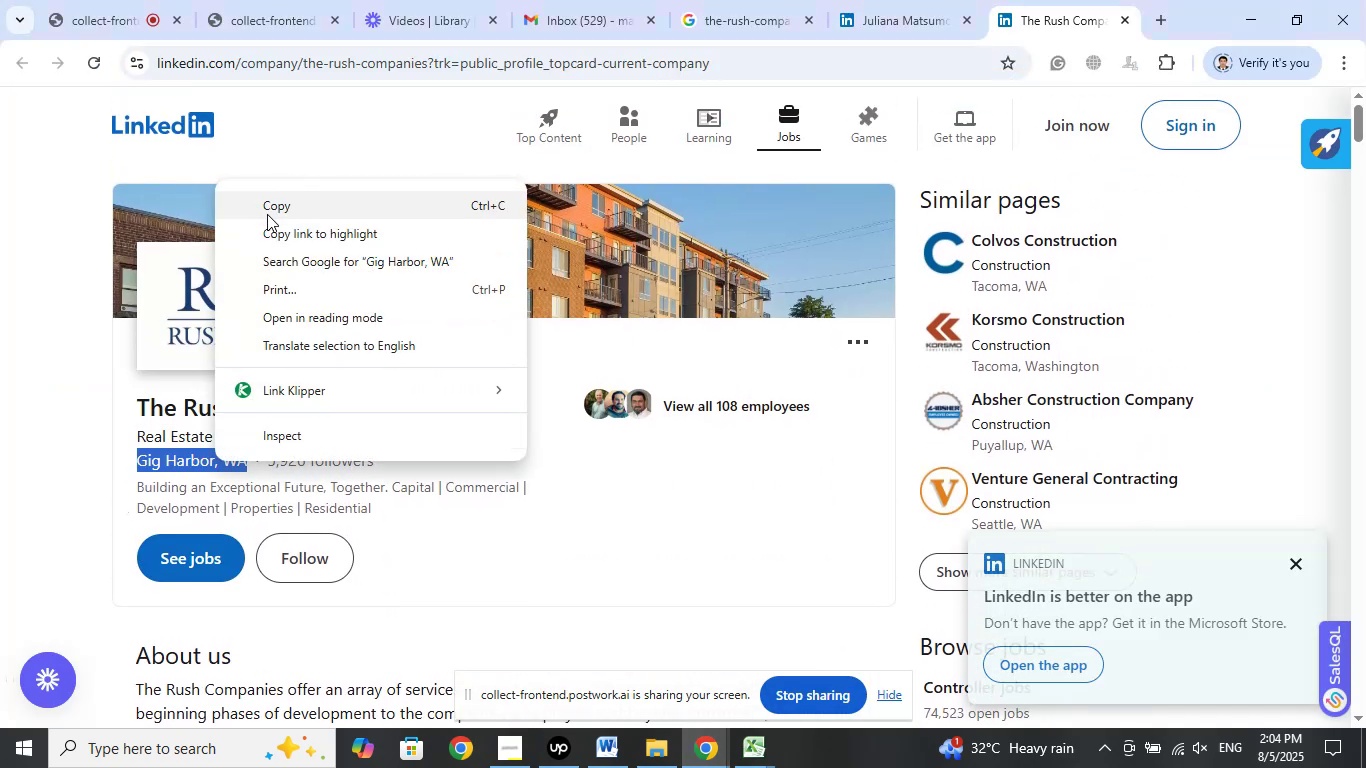 
left_click([277, 206])
 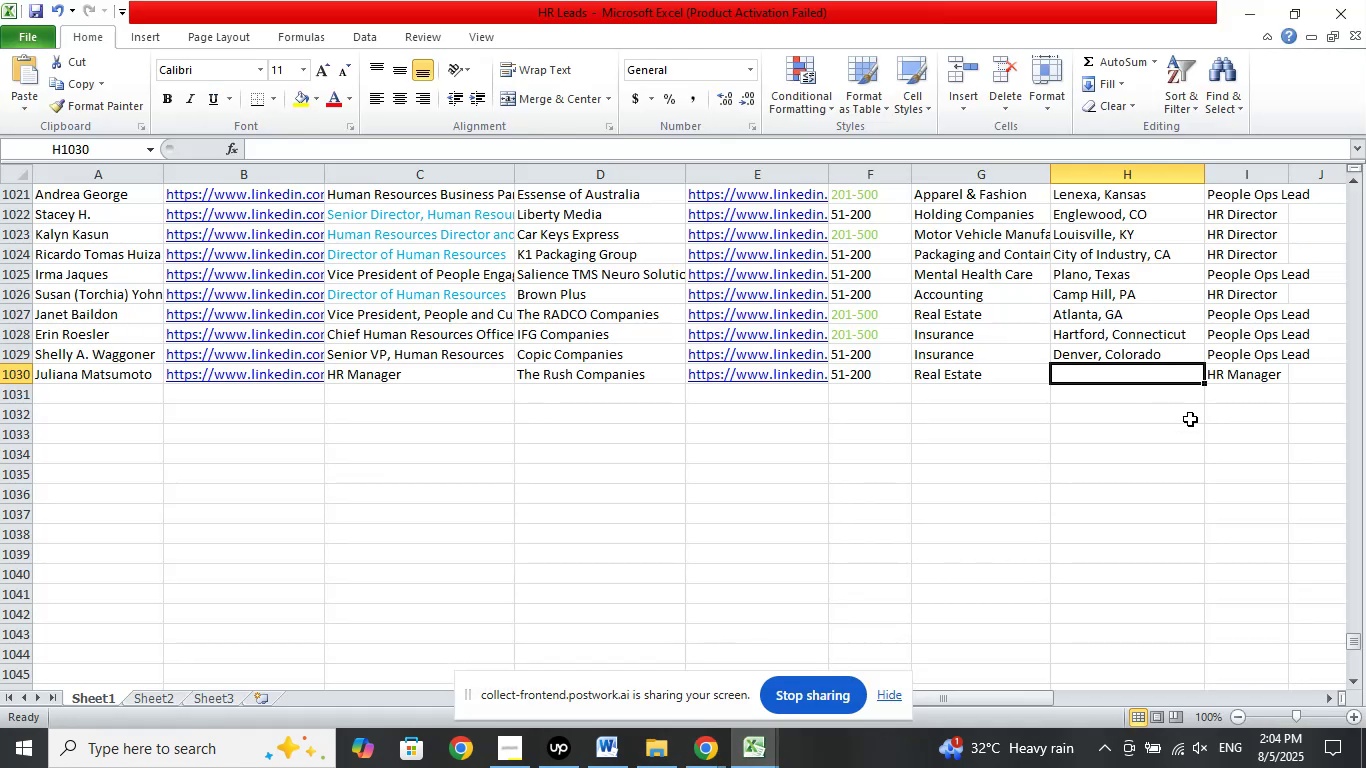 
left_click([848, 149])
 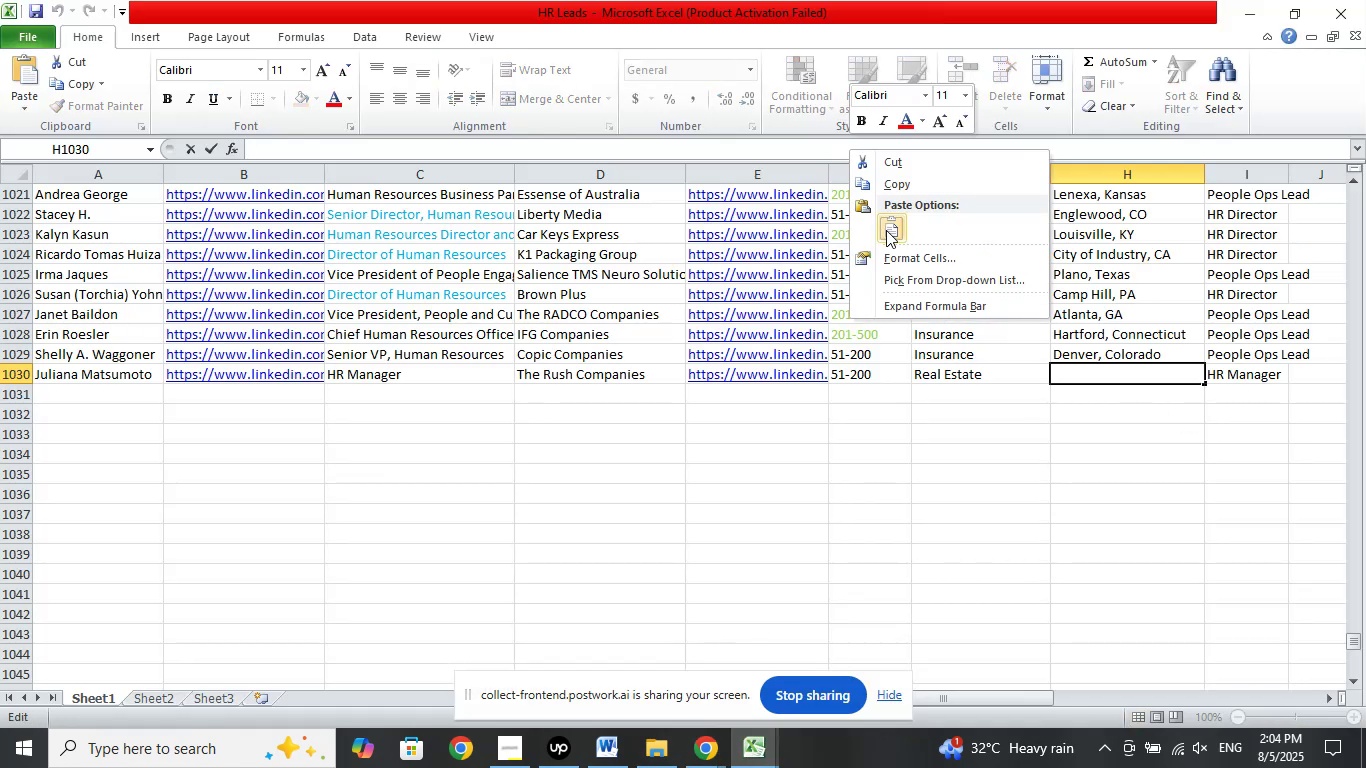 
left_click([886, 230])
 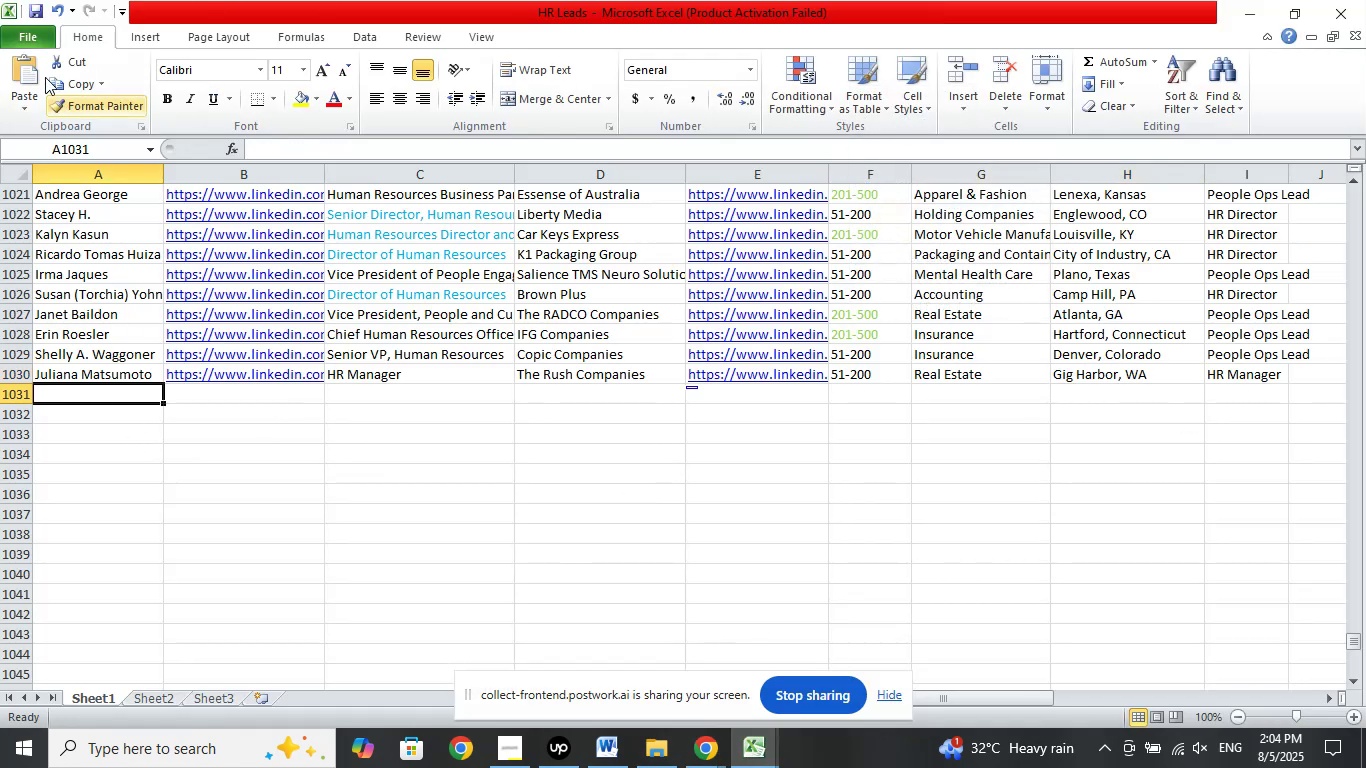 
left_click([36, 14])
 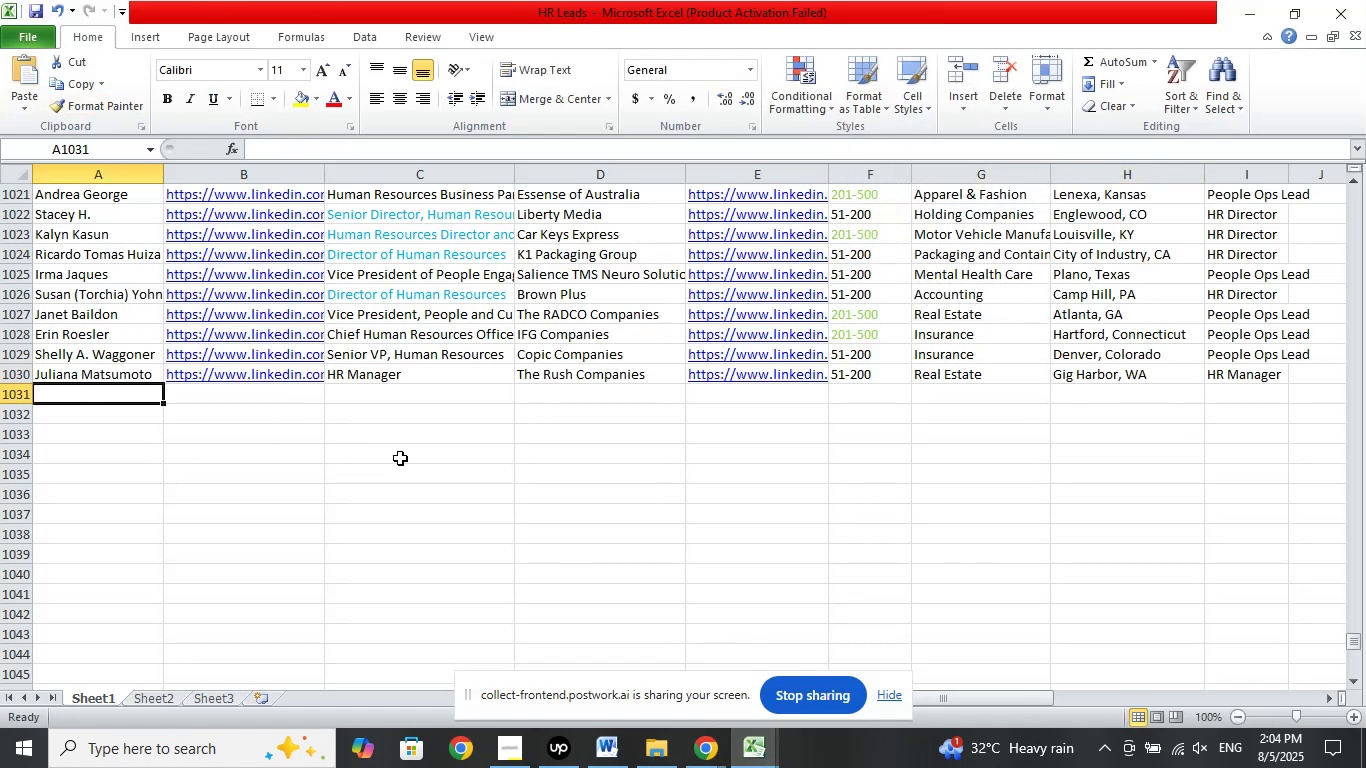 
scroll: coordinate [427, 446], scroll_direction: down, amount: 1.0
 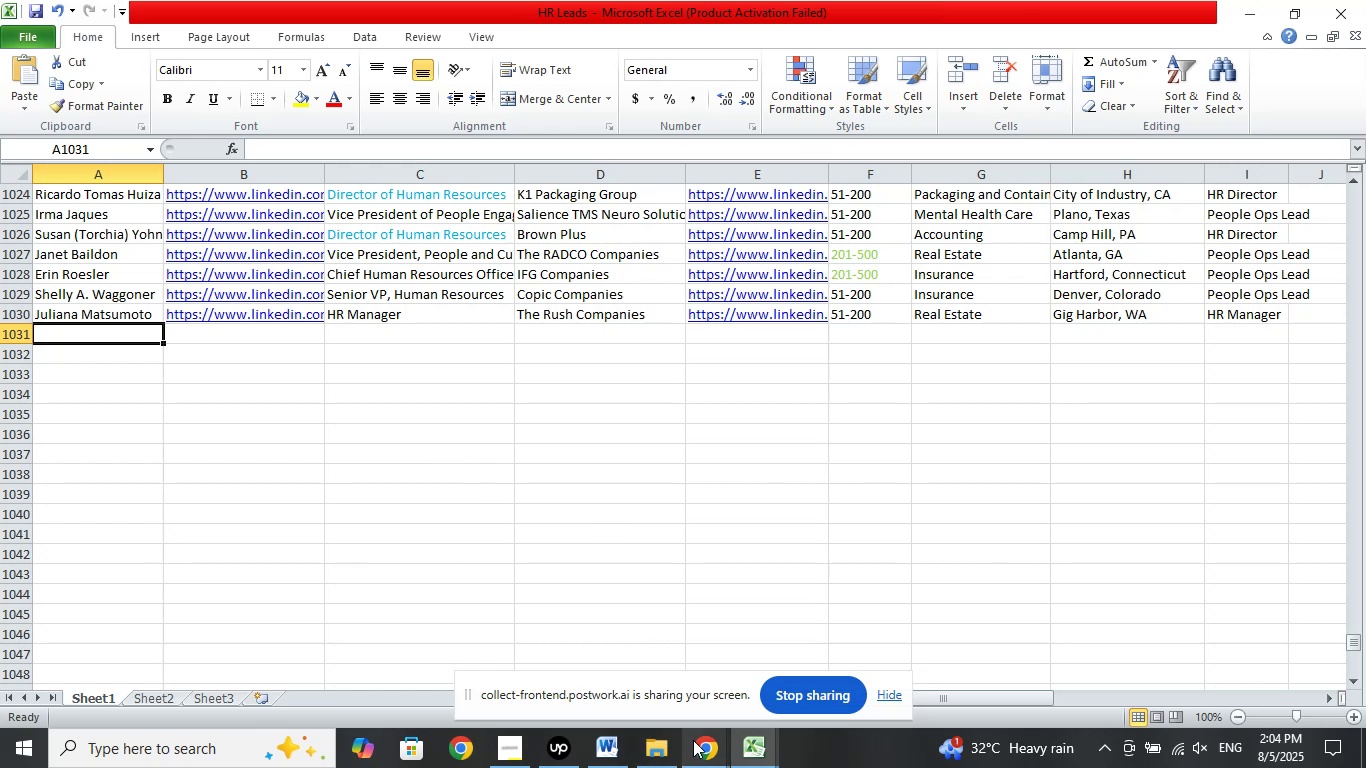 
double_click([633, 679])
 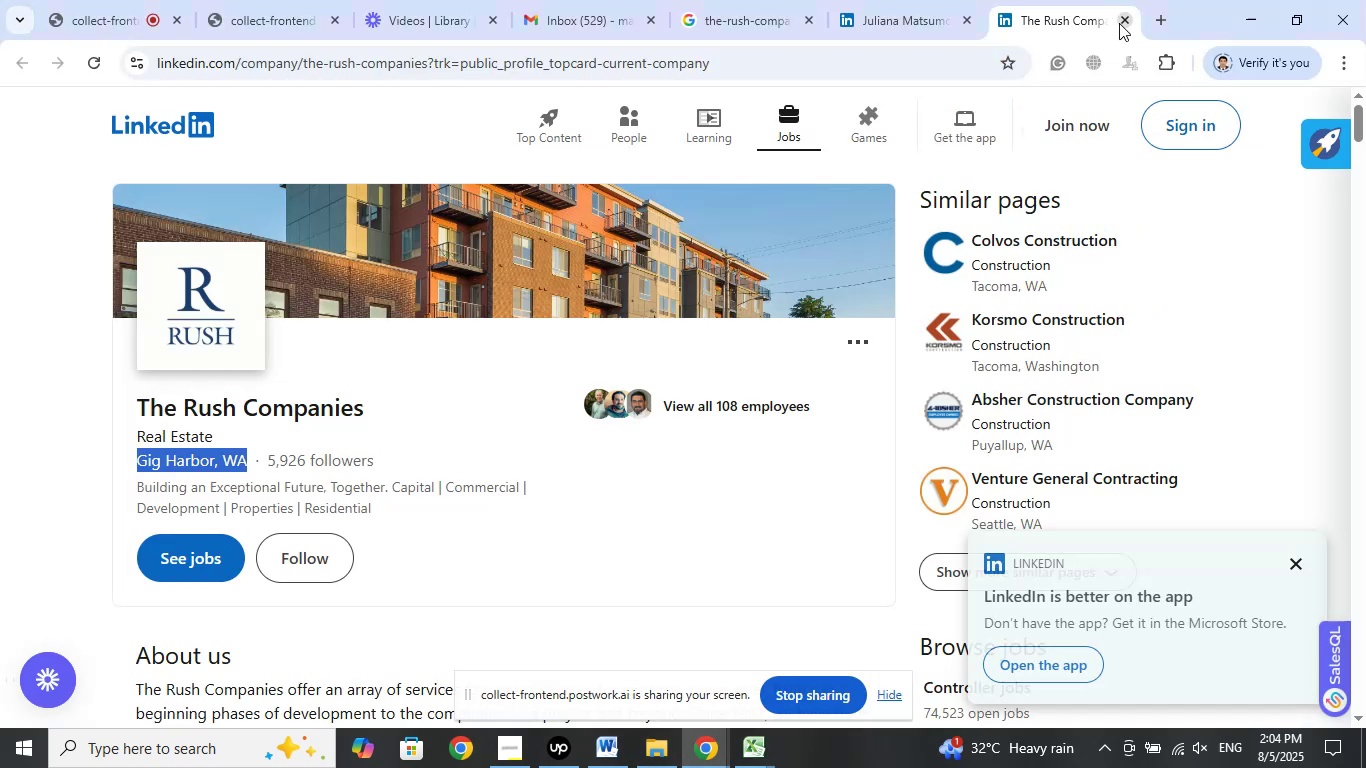 
left_click([1120, 19])
 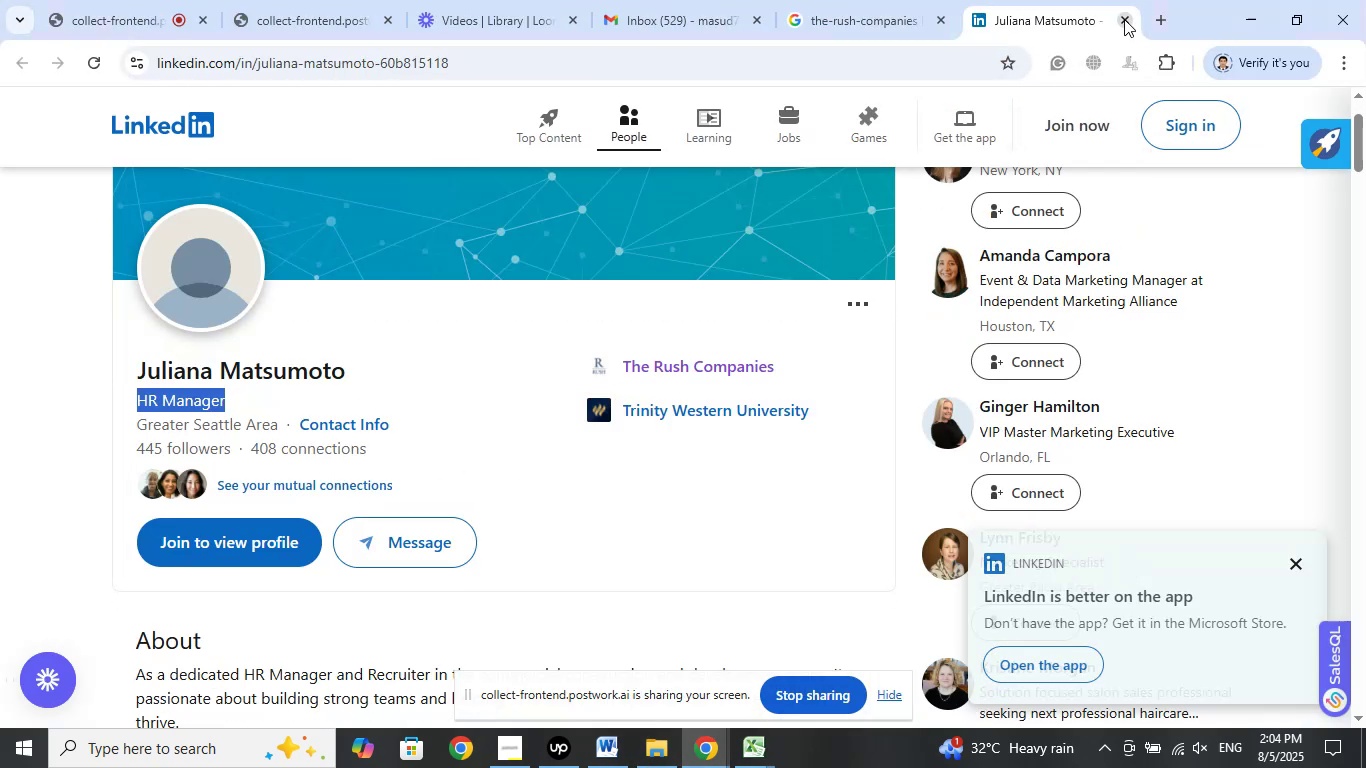 
left_click([1124, 19])
 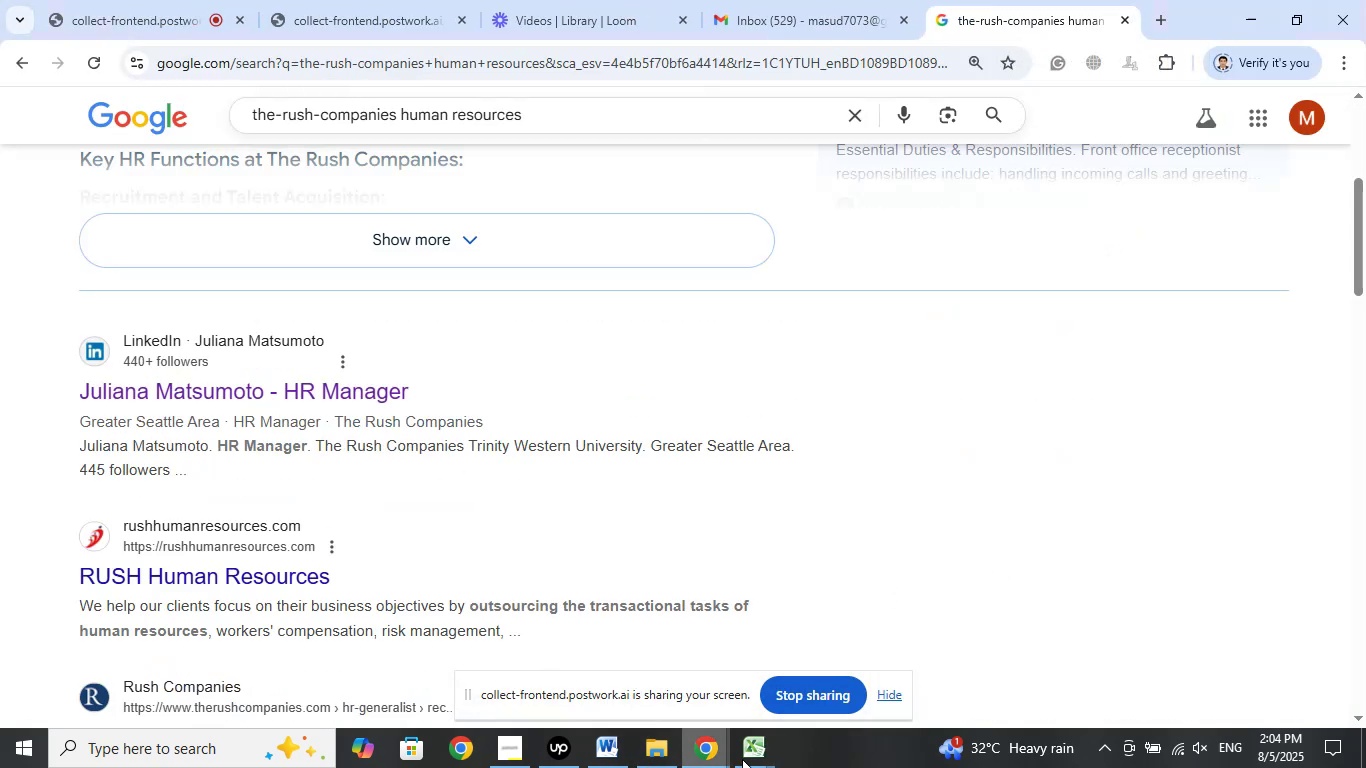 
left_click([799, 686])
 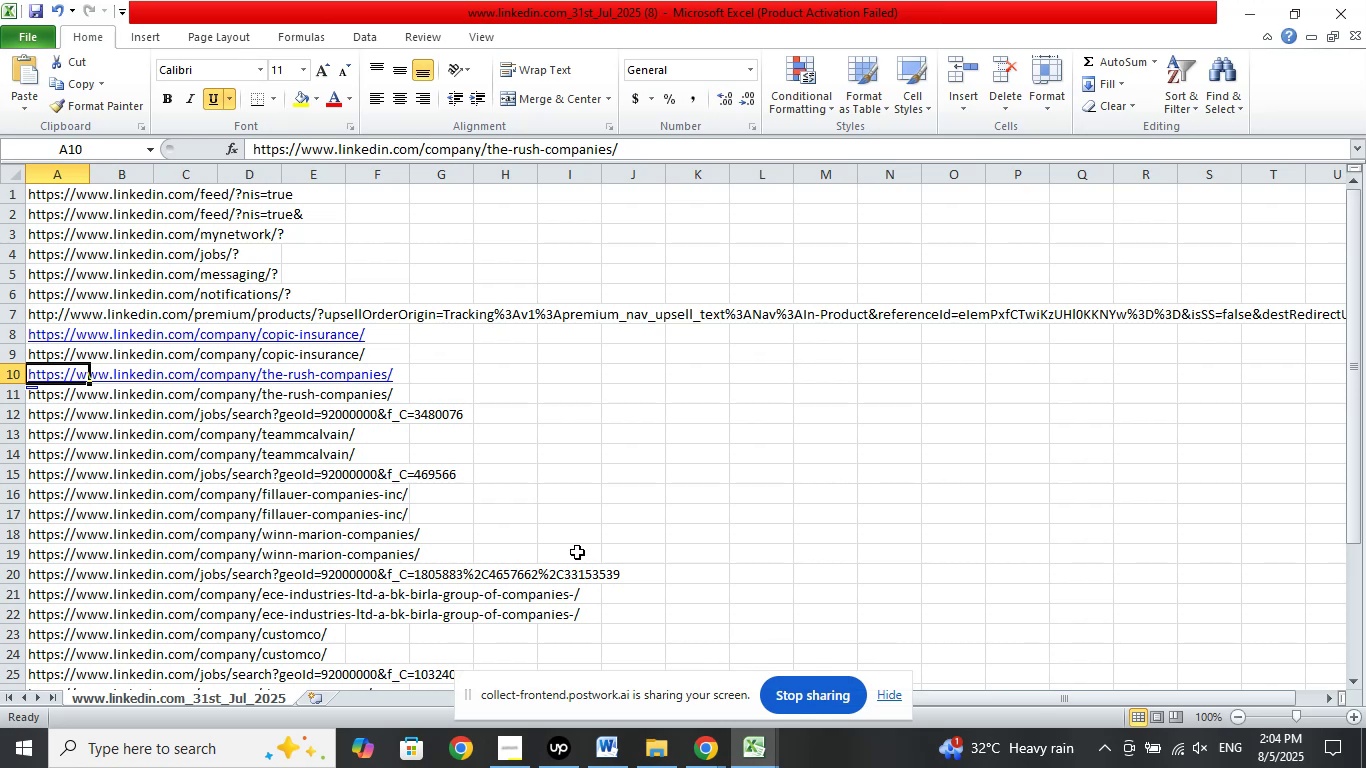 
scroll: coordinate [646, 505], scroll_direction: down, amount: 2.0
 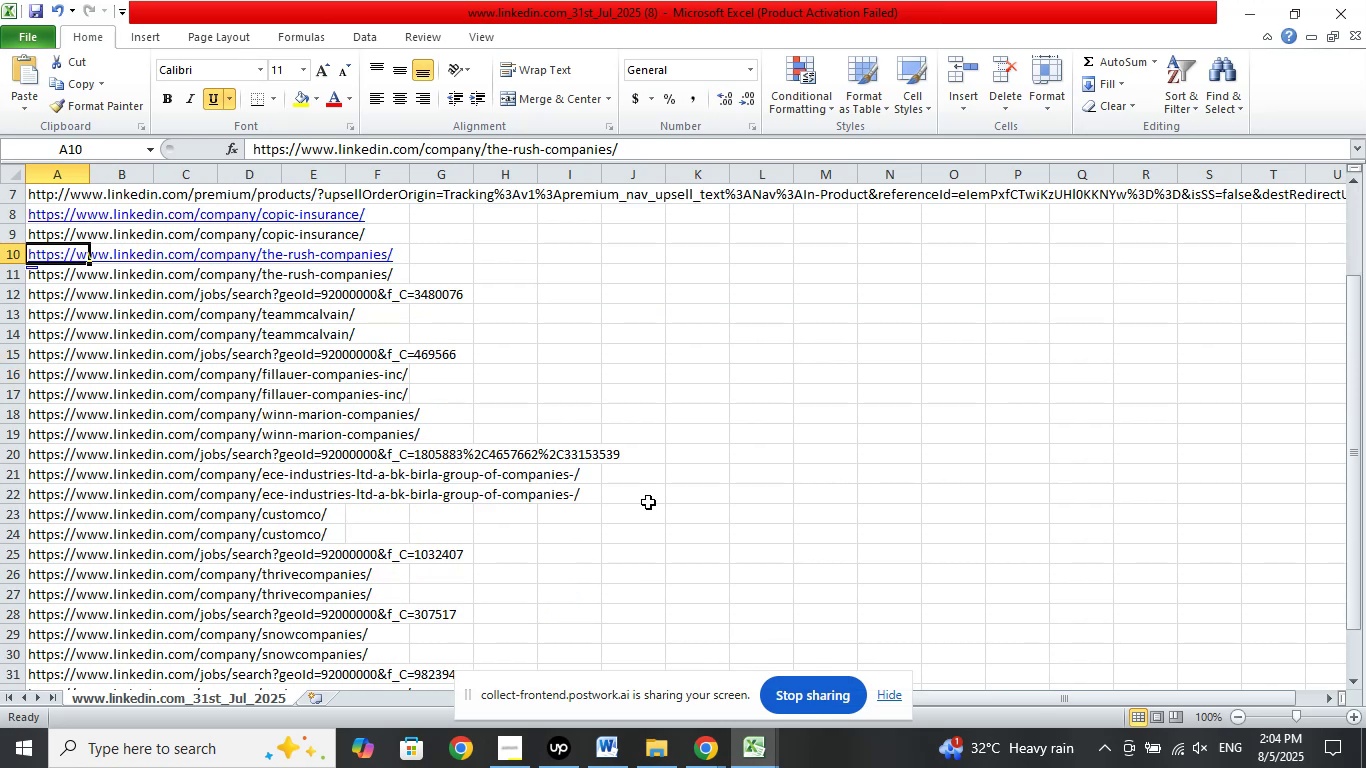 
scroll: coordinate [649, 500], scroll_direction: up, amount: 1.0
 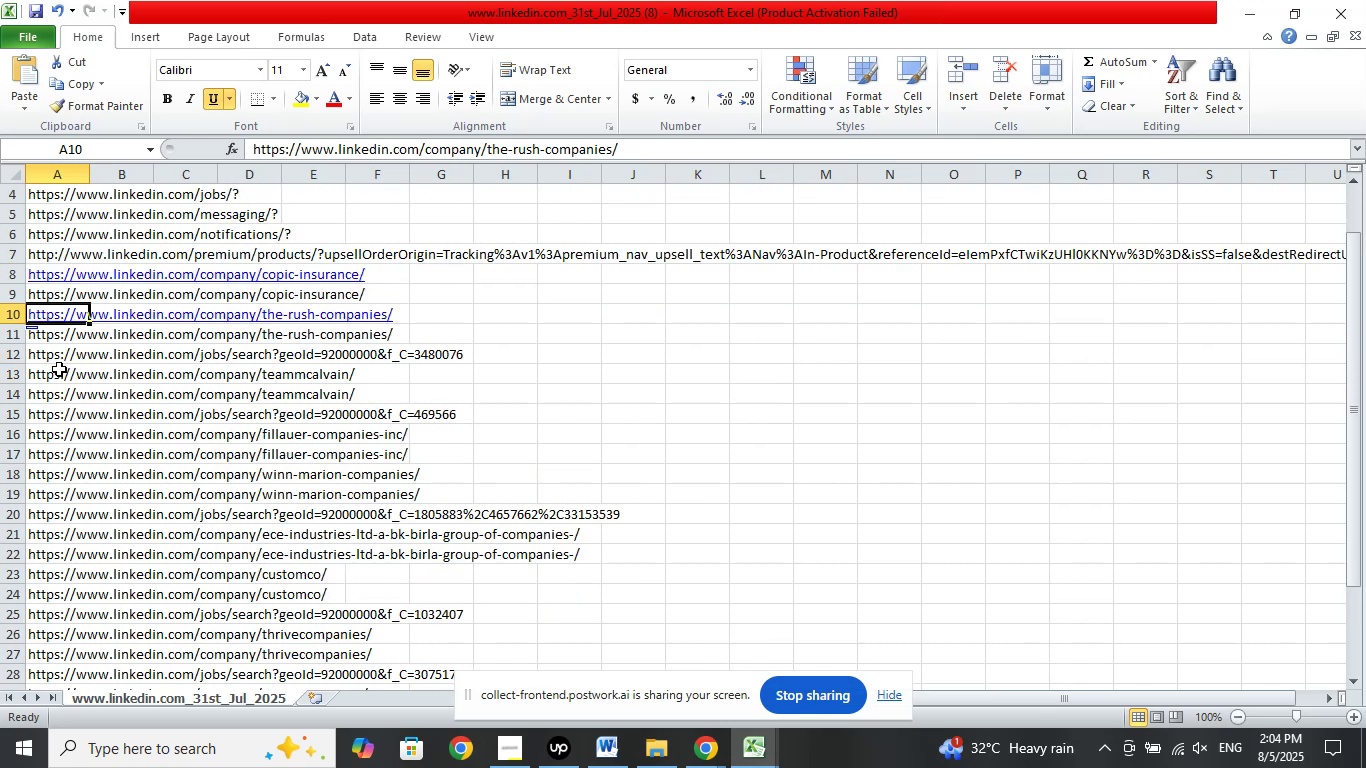 
left_click([46, 361])
 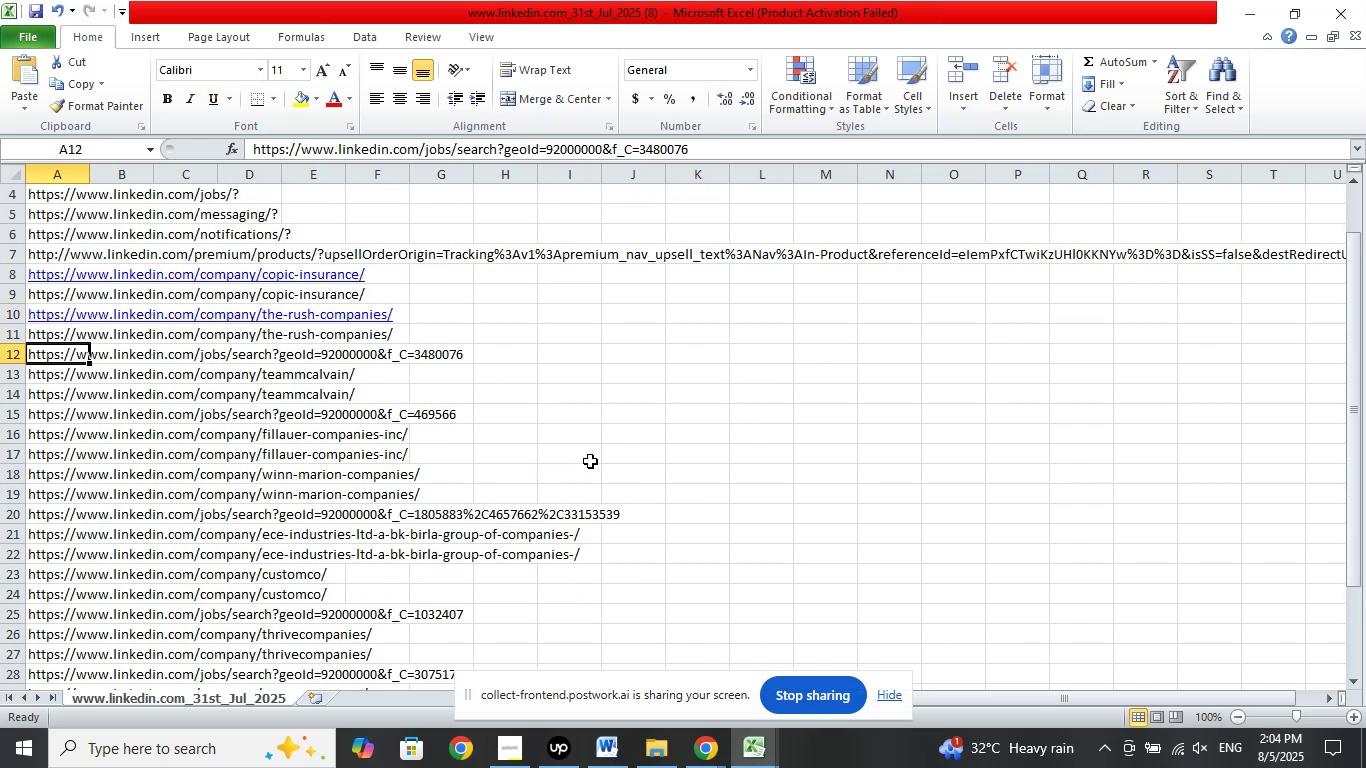 
scroll: coordinate [594, 462], scroll_direction: down, amount: 1.0
 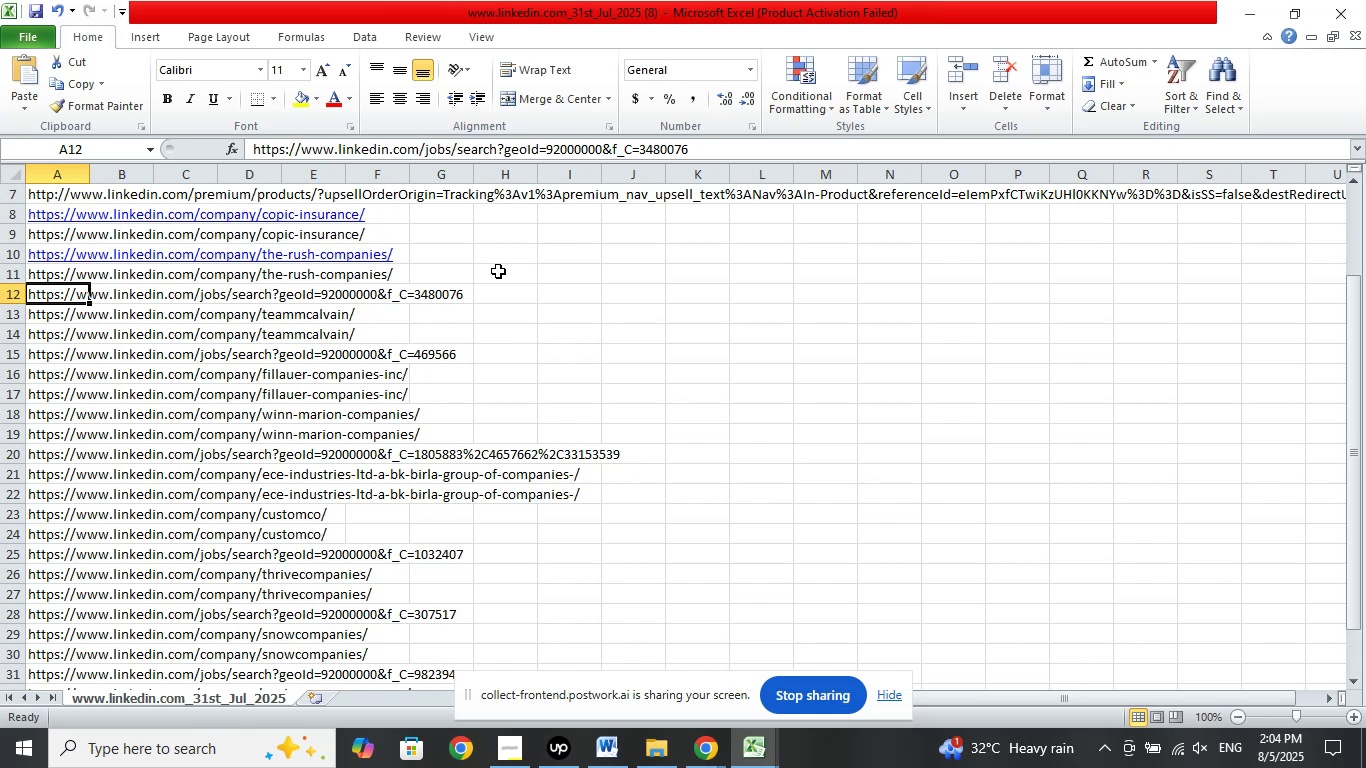 
wait(8.44)
 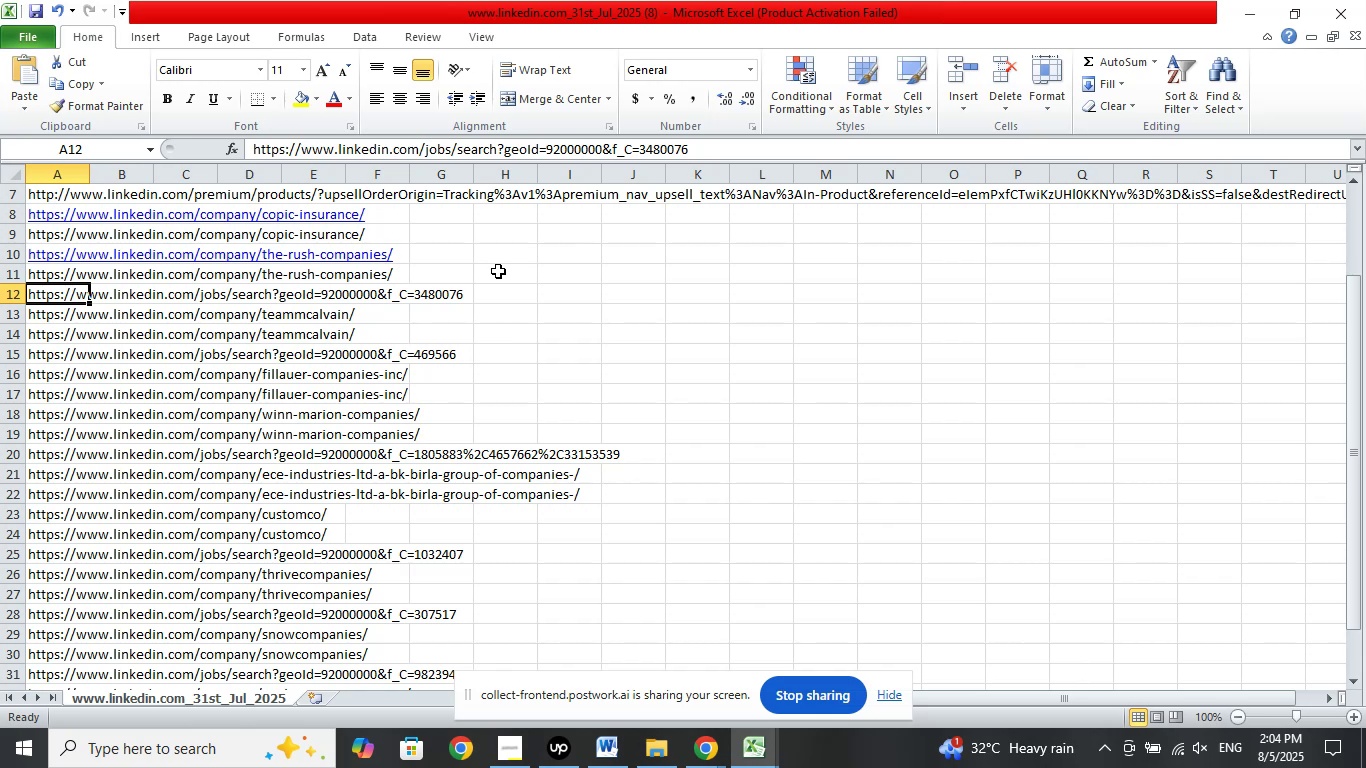 
left_click([45, 315])
 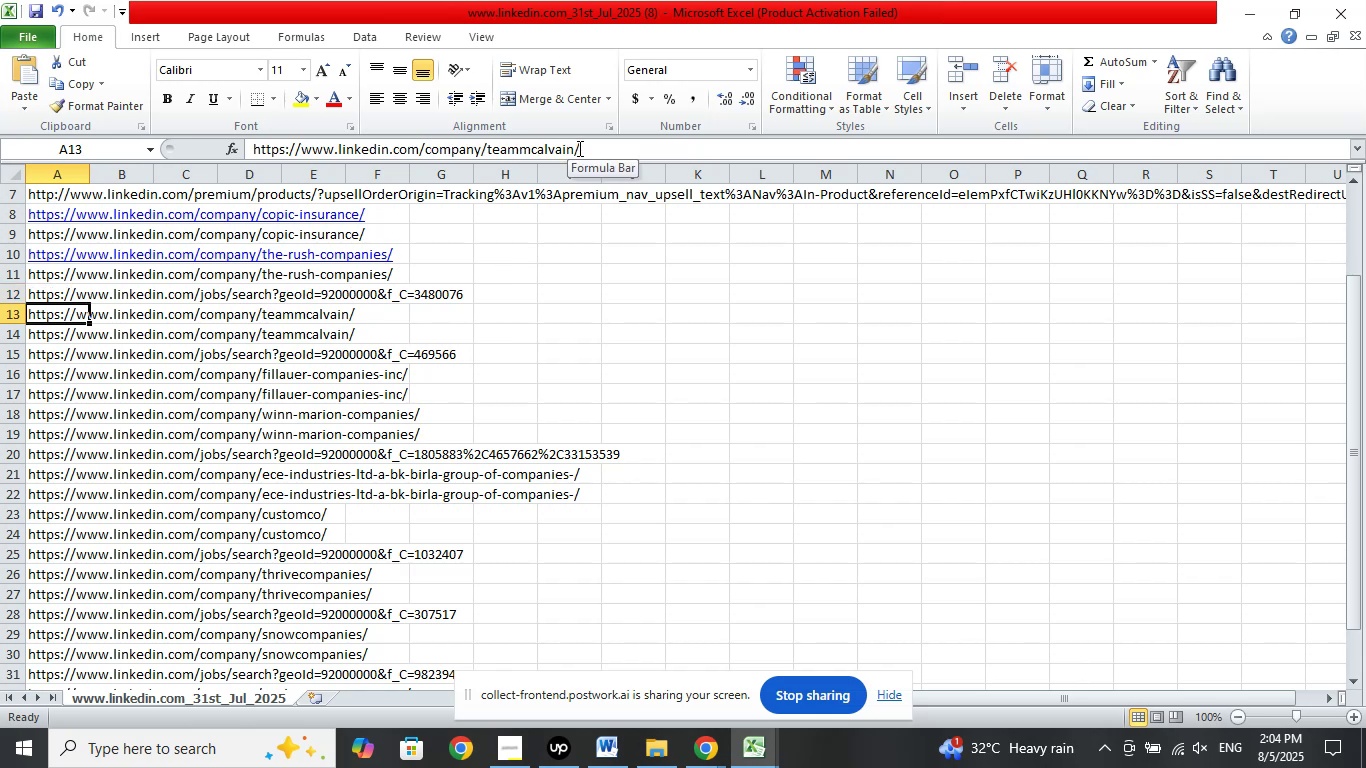 
left_click_drag(start_coordinate=[573, 151], to_coordinate=[486, 154])
 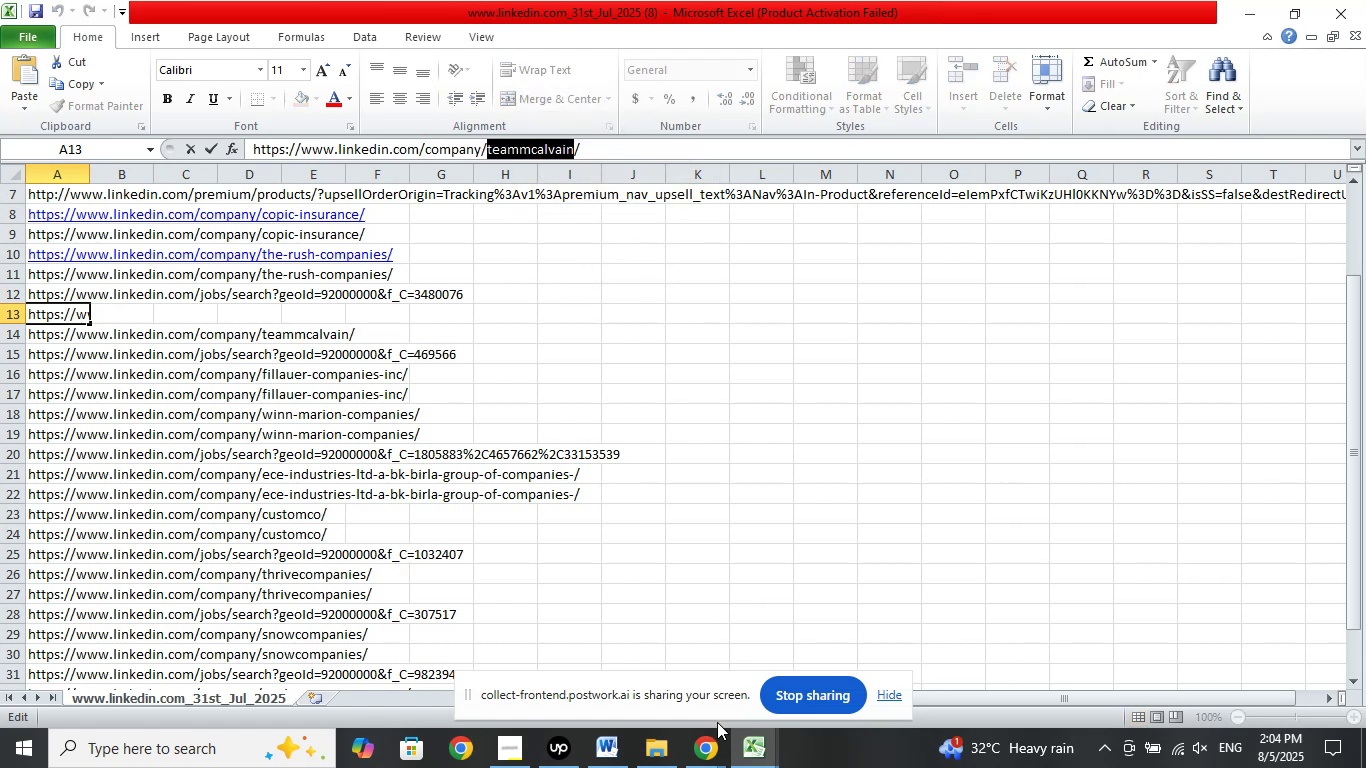 
double_click([628, 687])
 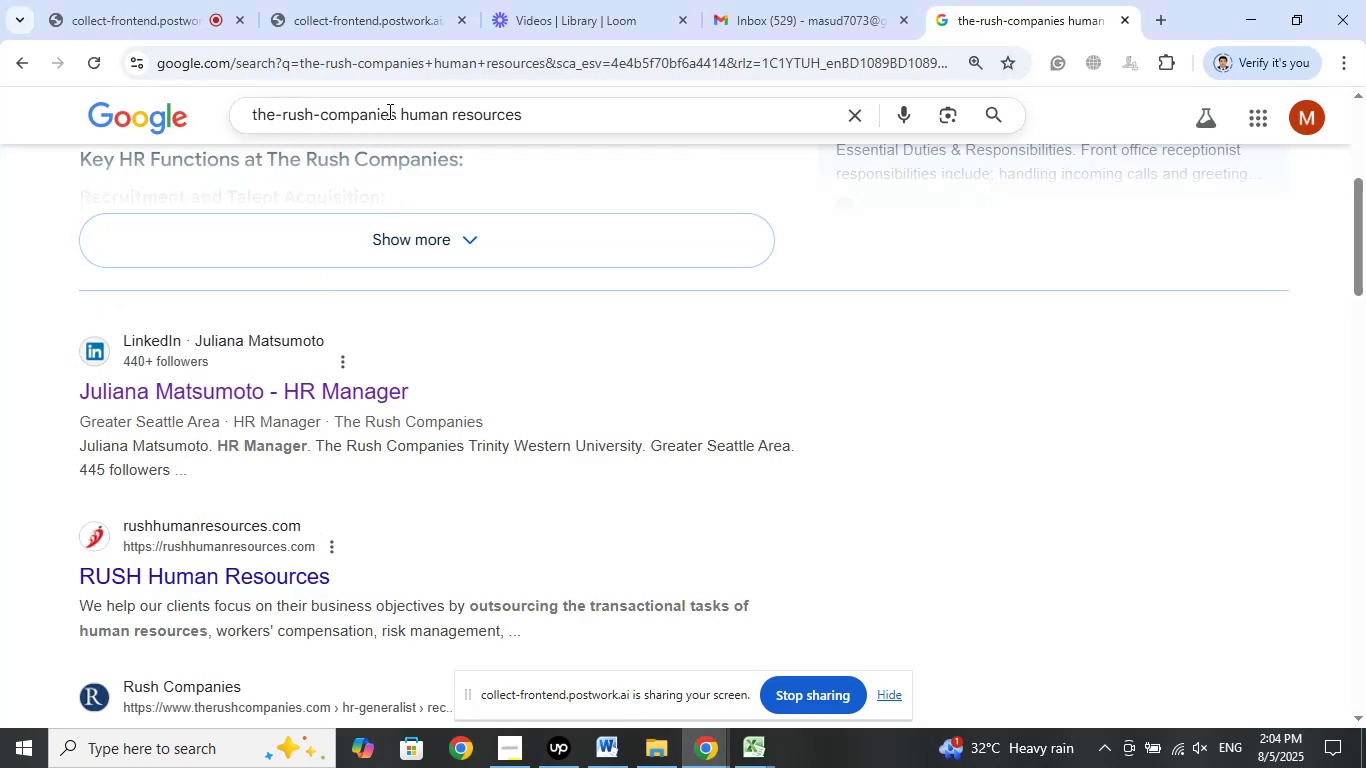 
left_click_drag(start_coordinate=[394, 118], to_coordinate=[217, 118])
 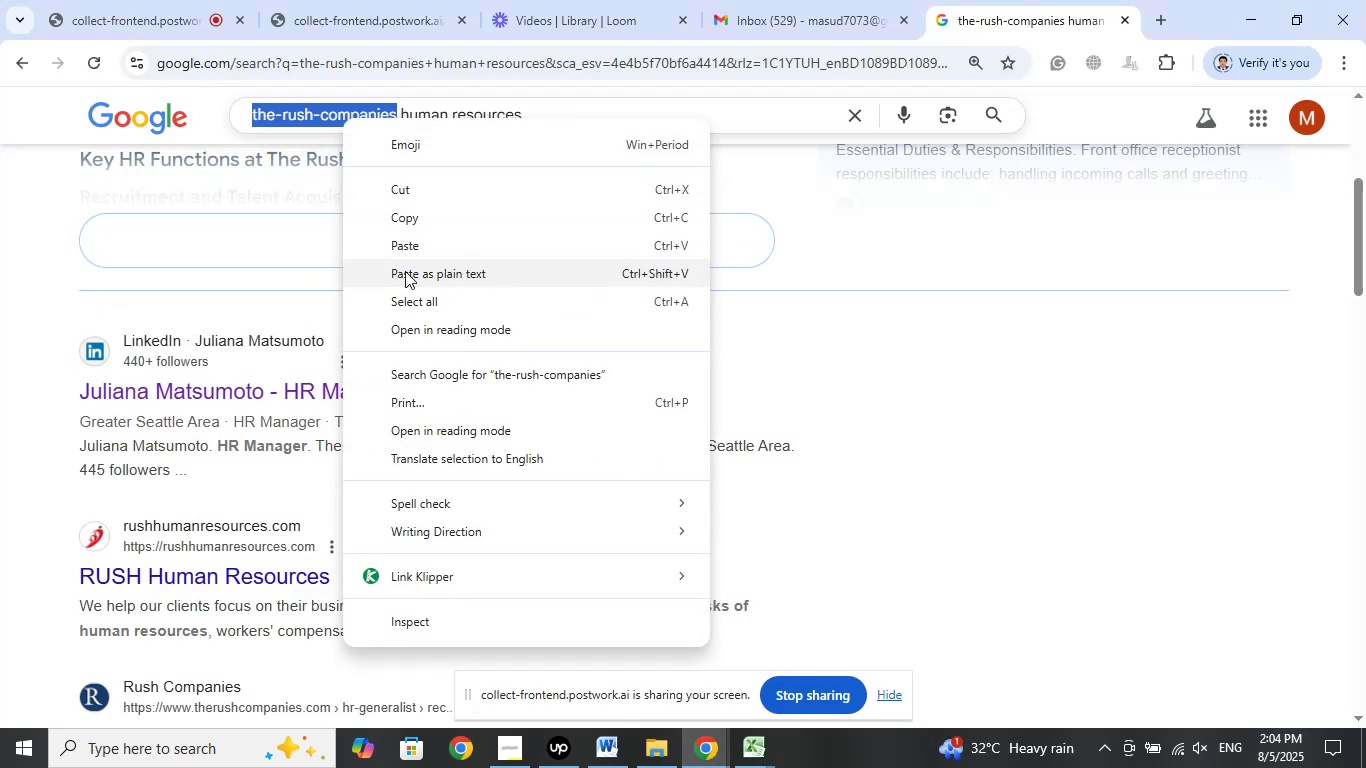 
left_click([414, 252])
 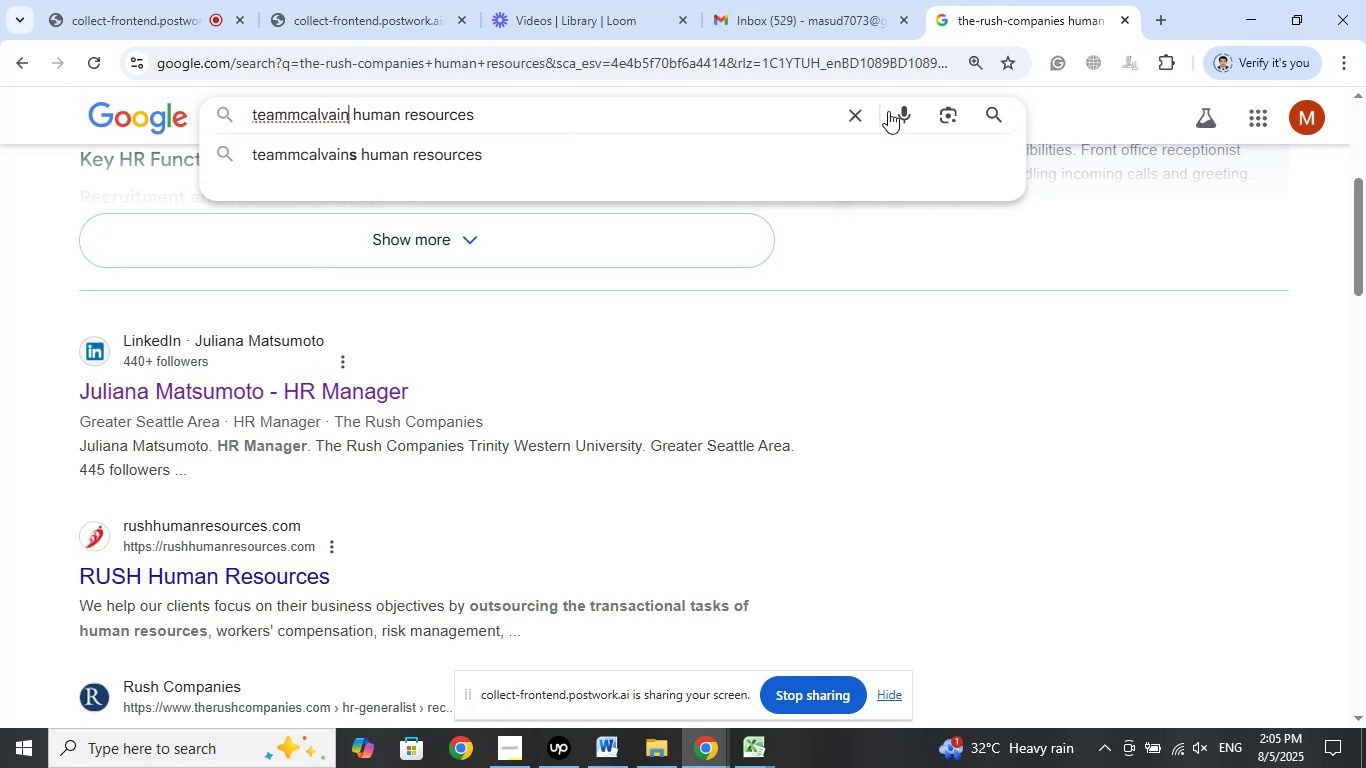 
left_click([993, 107])
 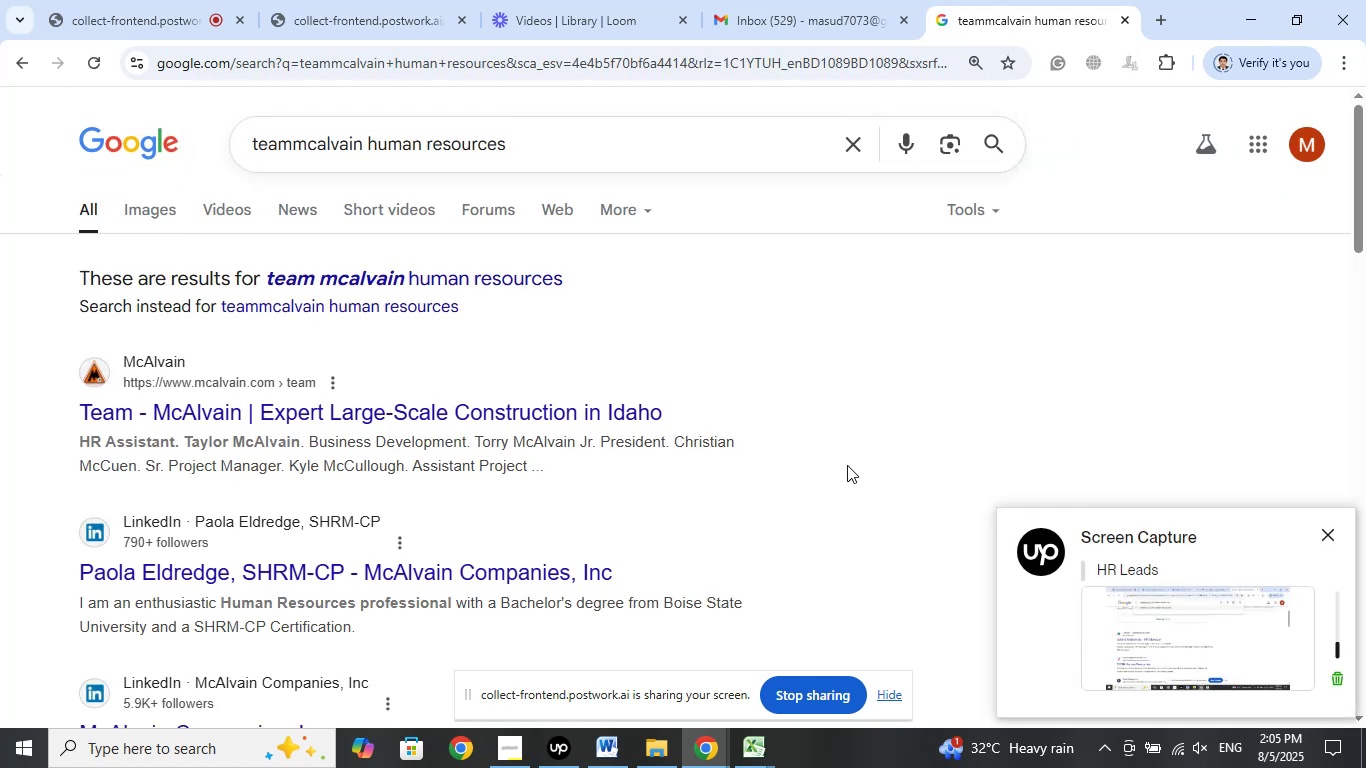 
wait(9.69)
 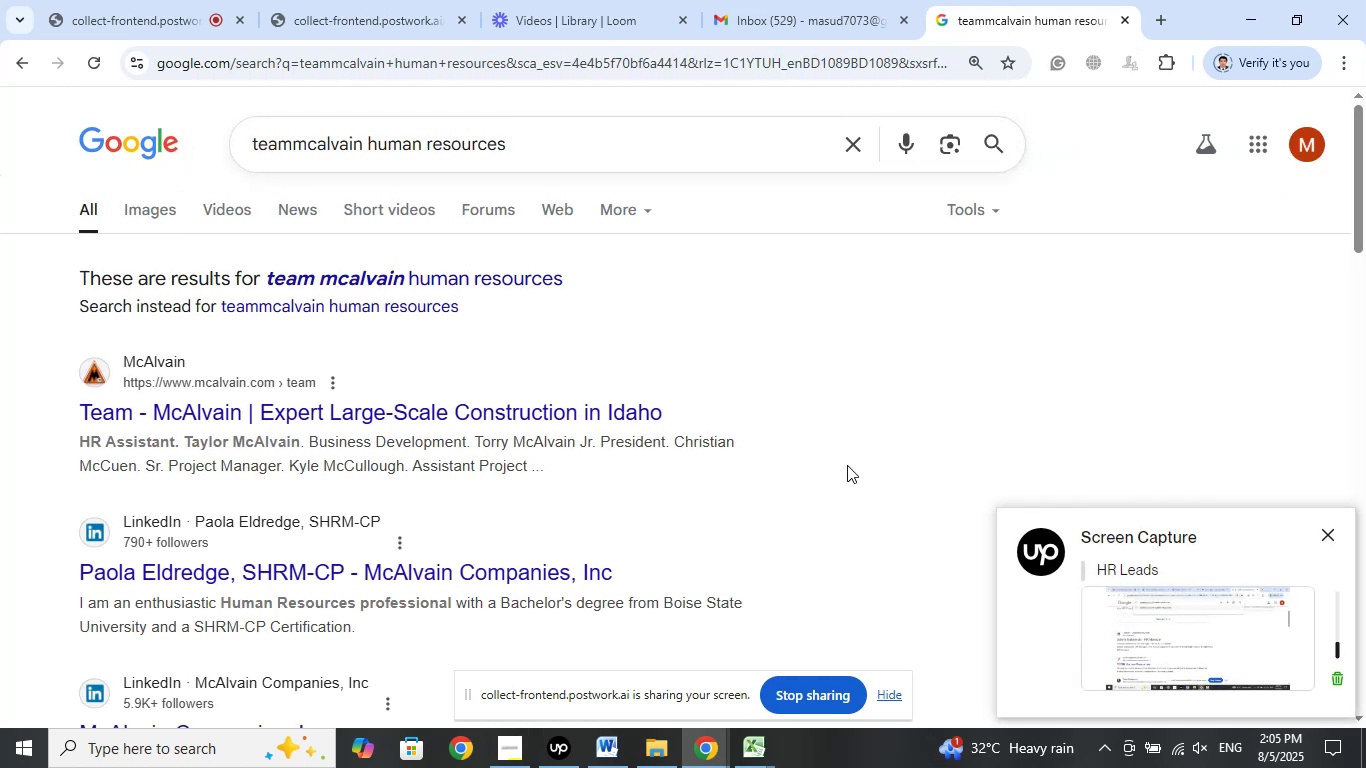 
left_click([871, 354])
 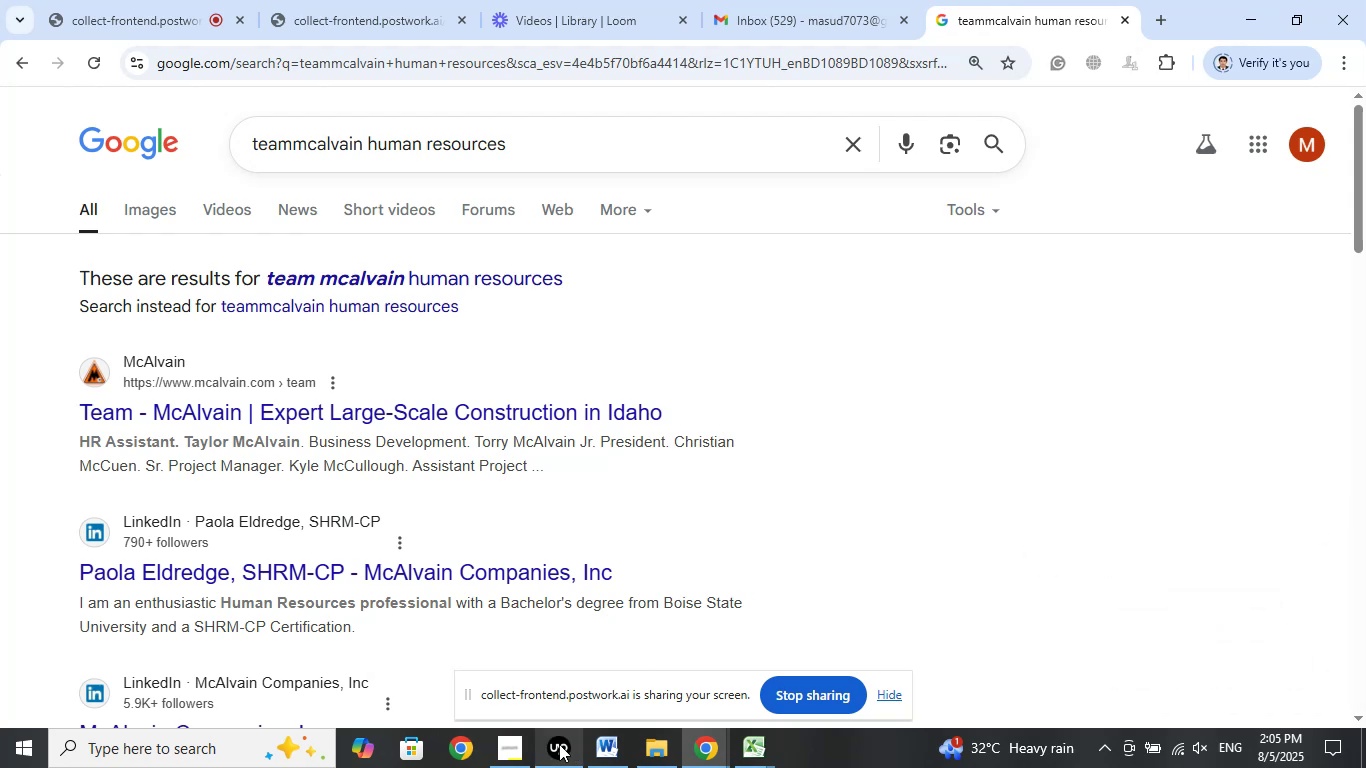 
left_click([559, 744])
 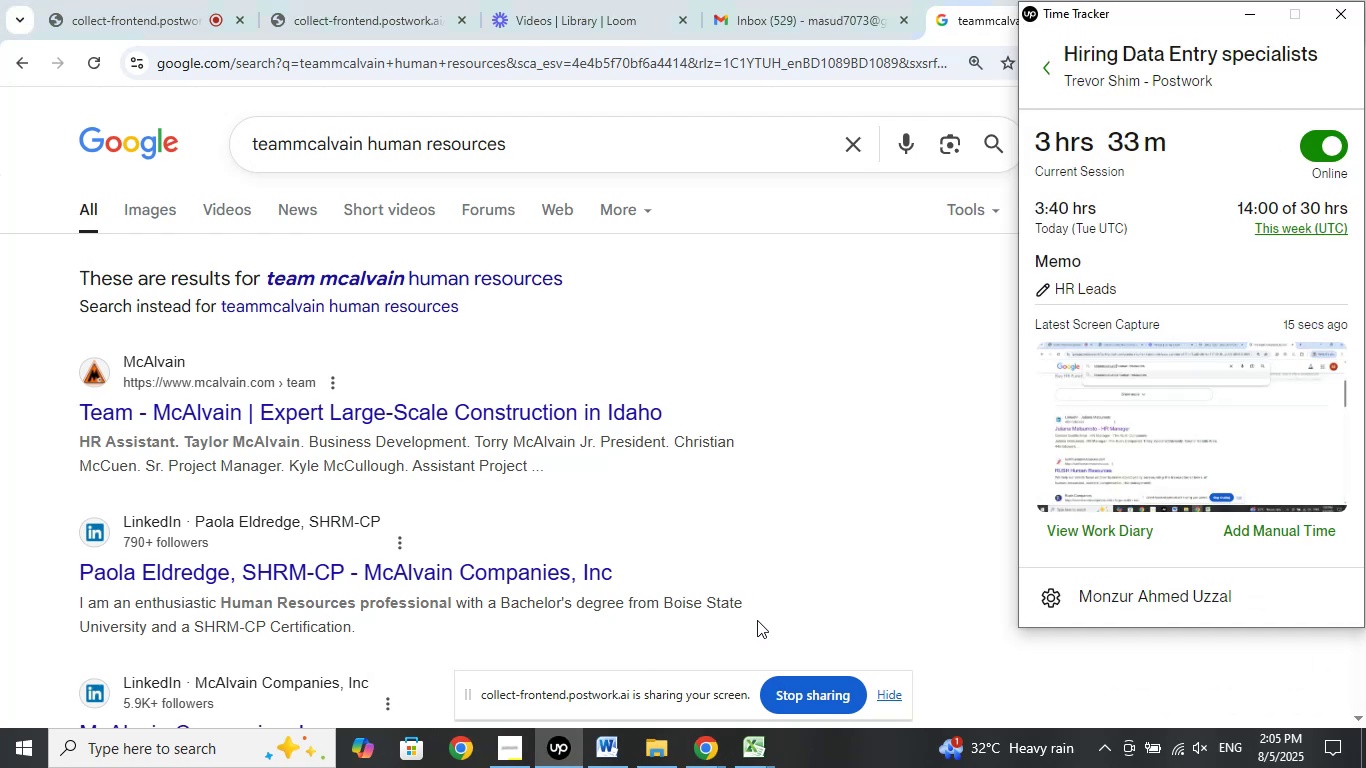 
wait(5.02)
 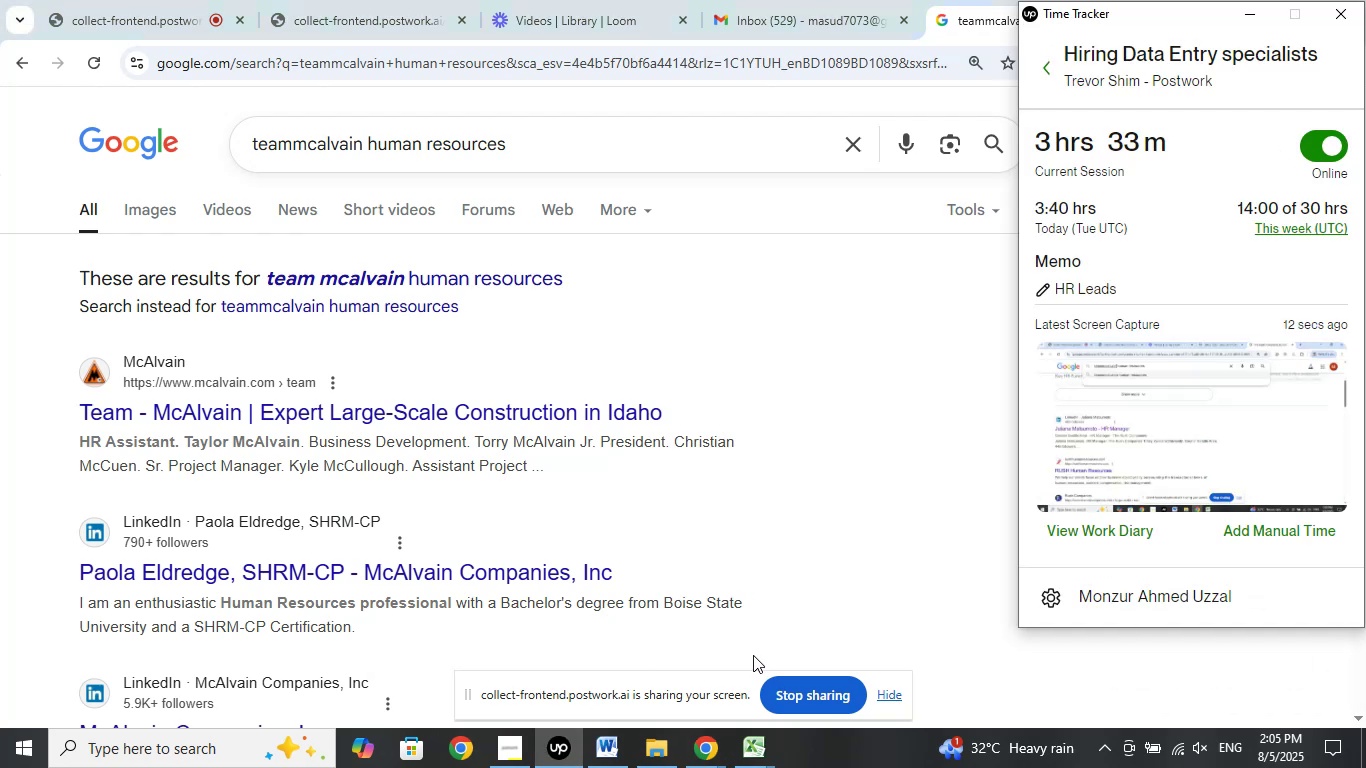 
double_click([1017, 473])
 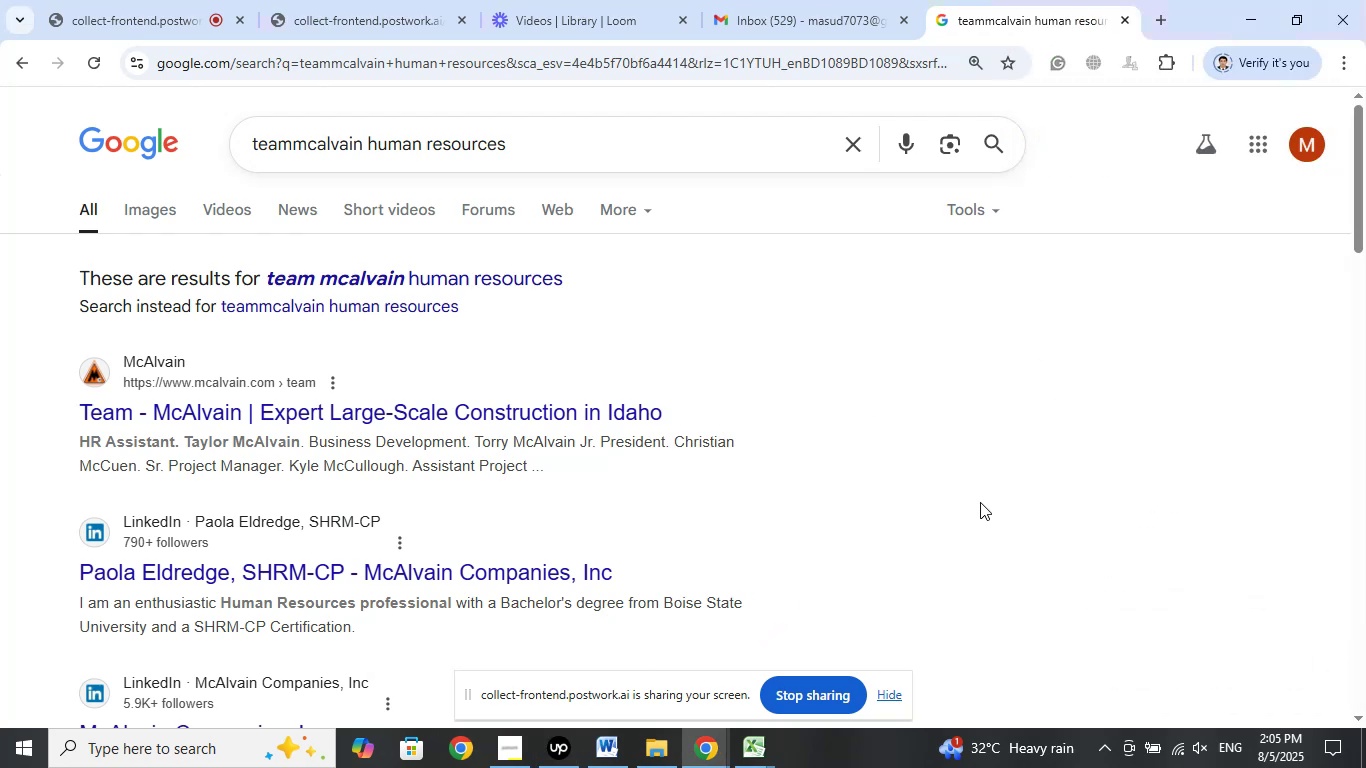 
scroll: coordinate [984, 495], scroll_direction: down, amount: 1.0
 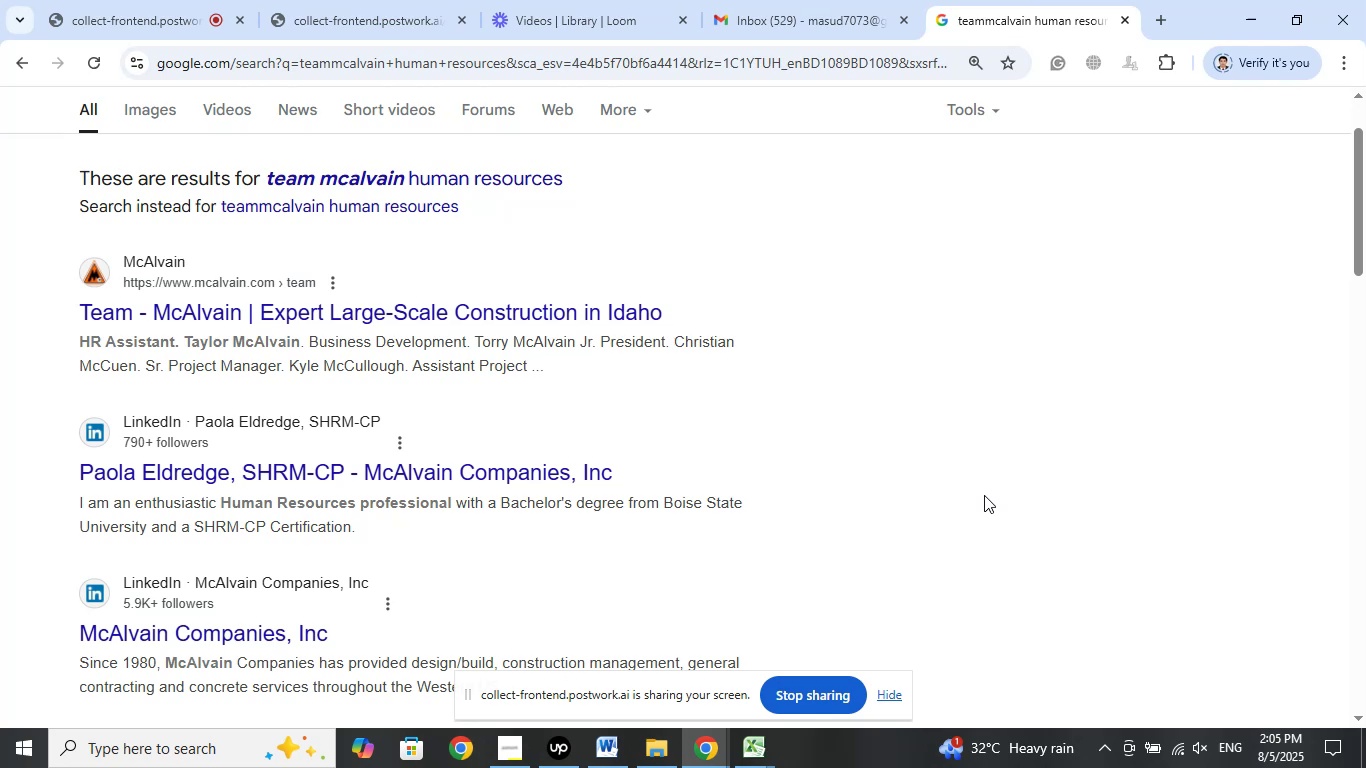 
scroll: coordinate [982, 491], scroll_direction: up, amount: 1.0
 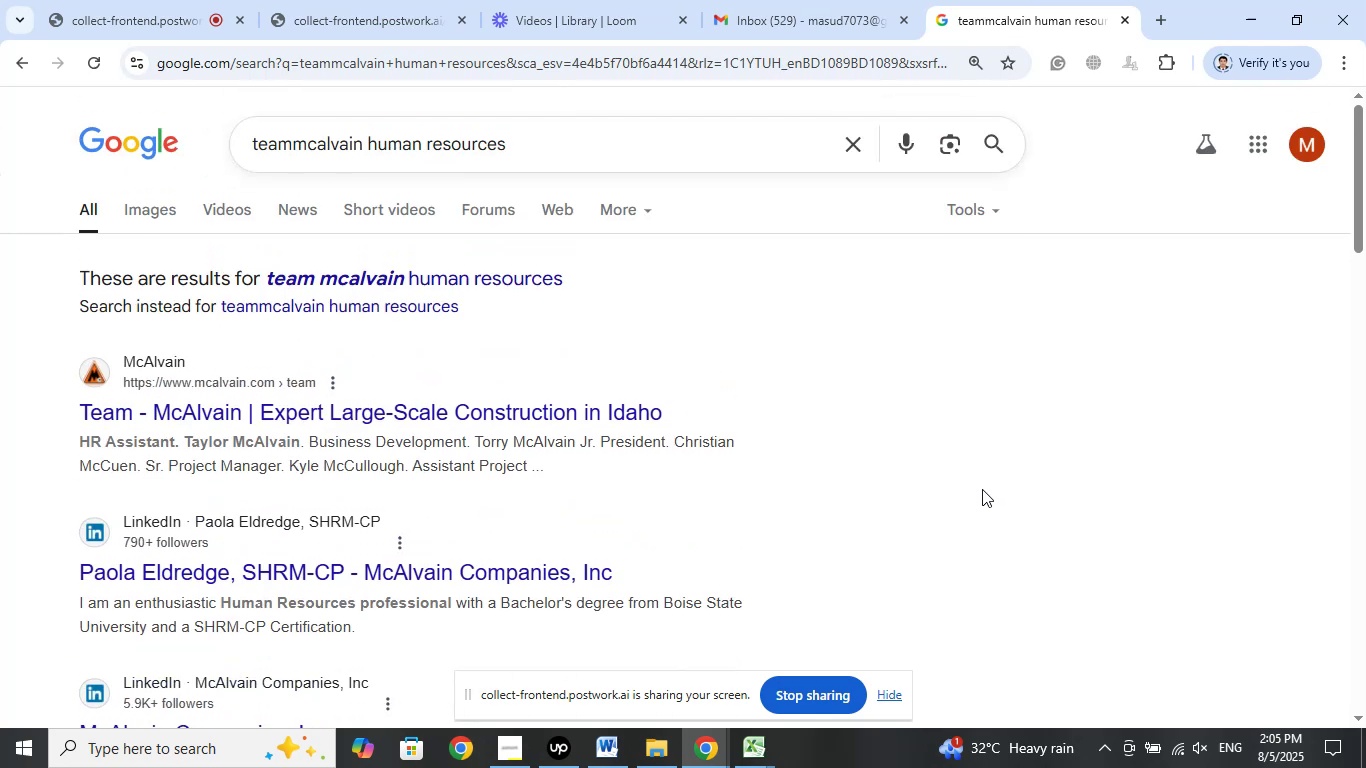 
wait(12.57)
 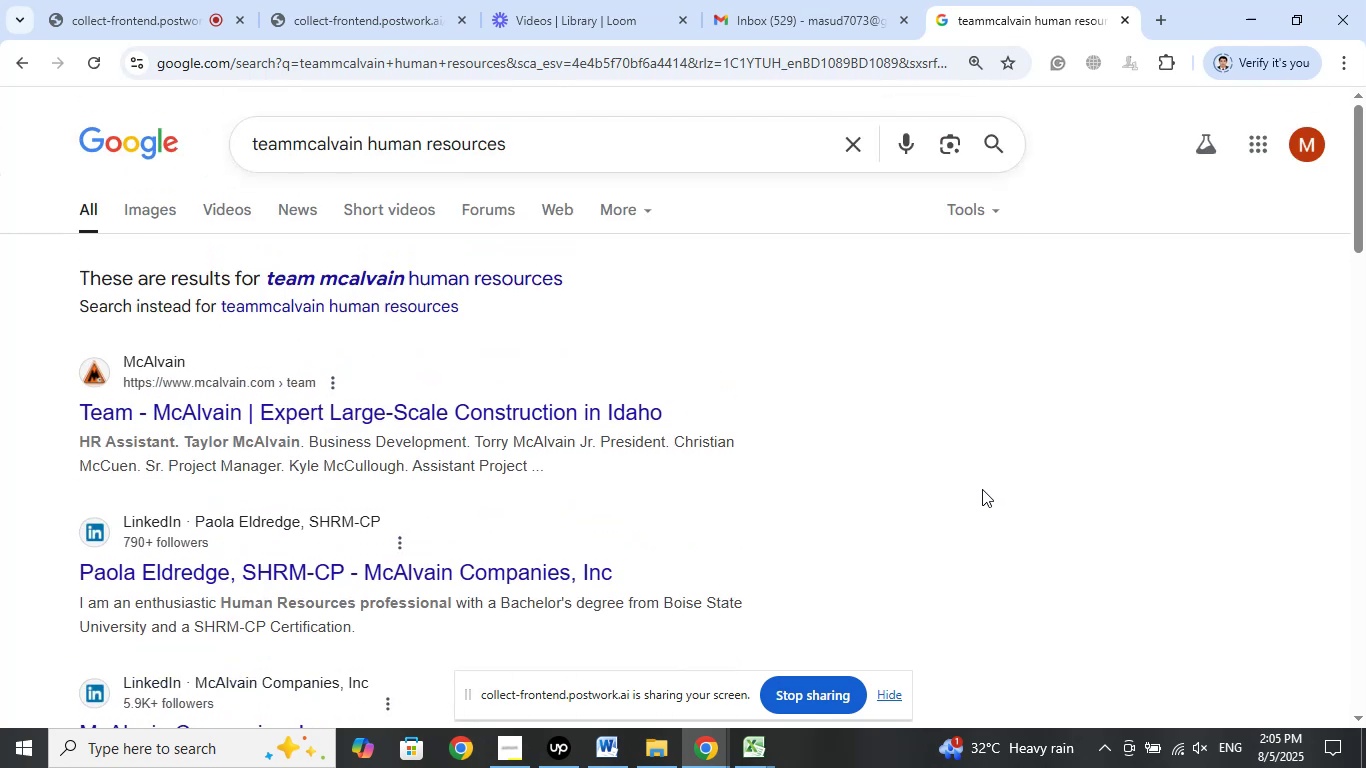 
left_click([752, 745])
 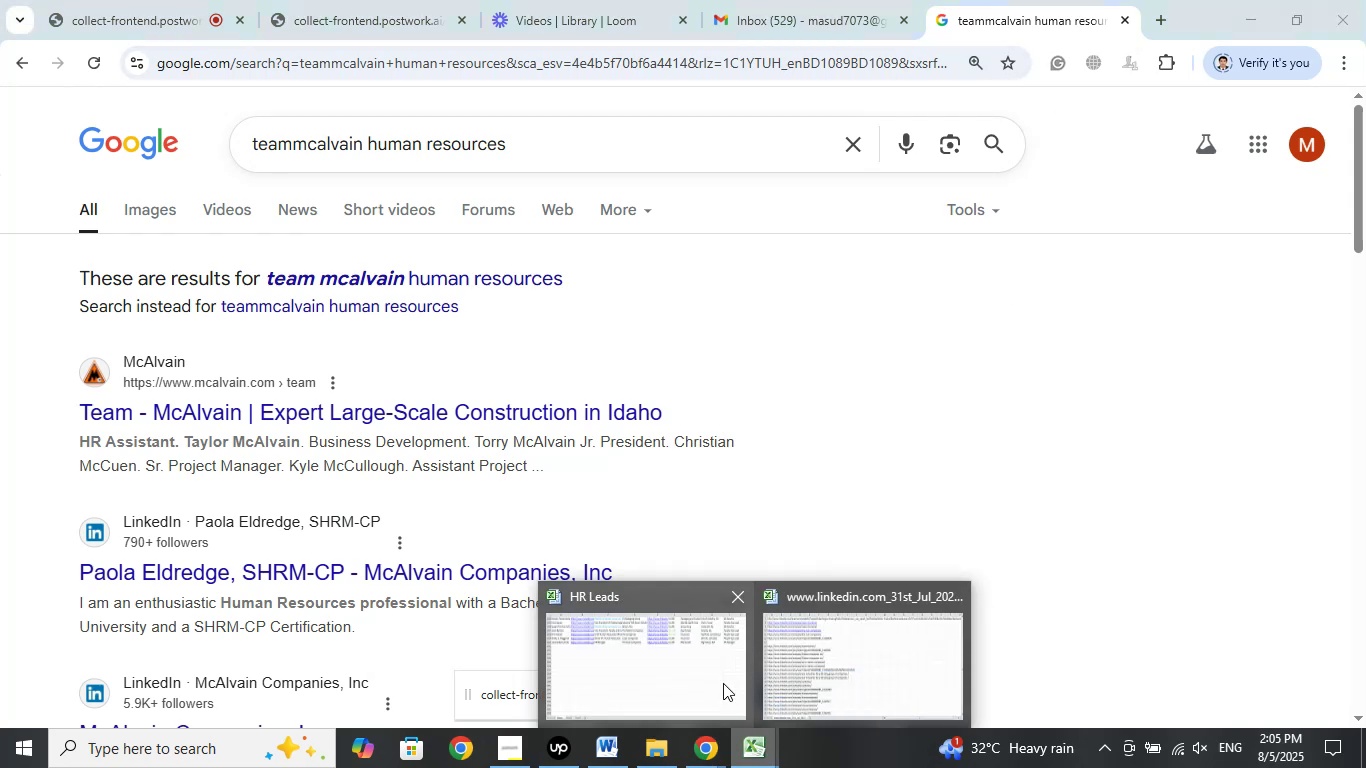 
left_click([697, 649])
 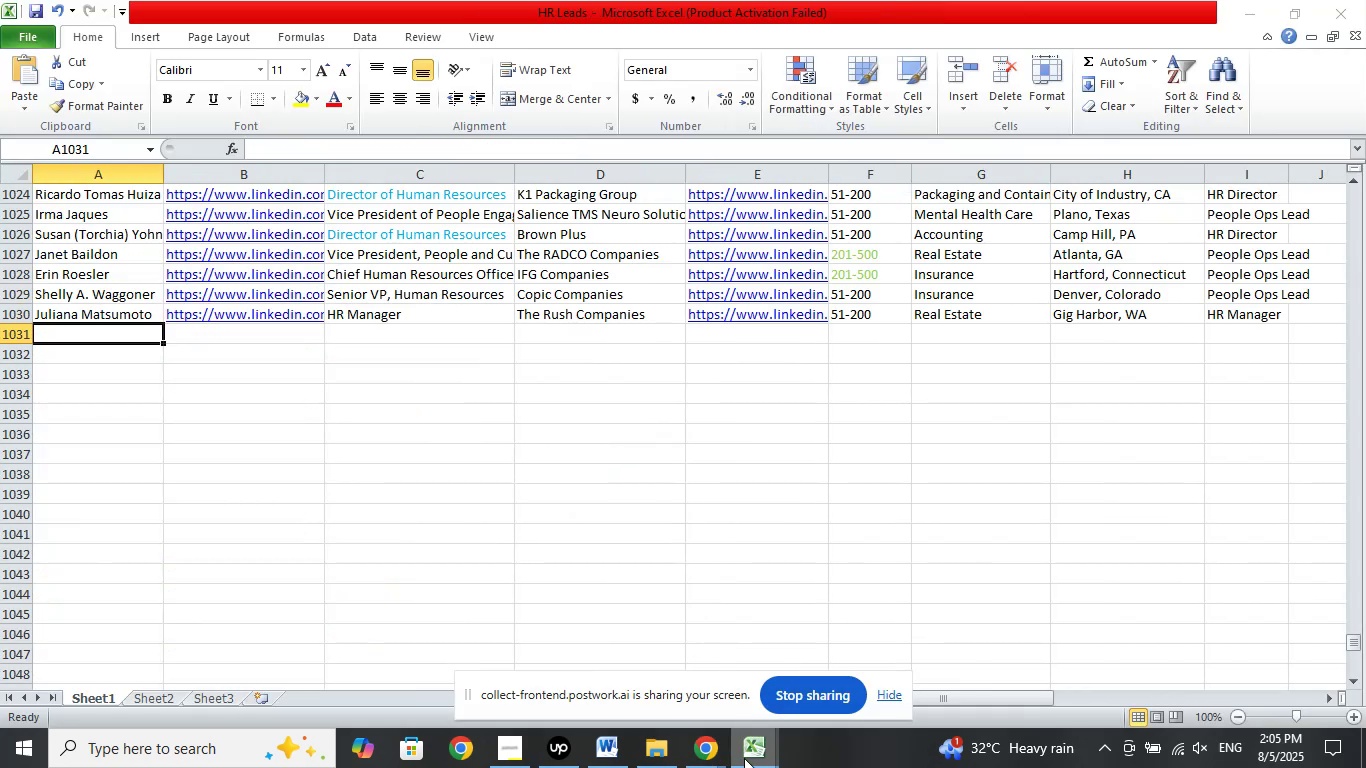 
left_click([814, 658])
 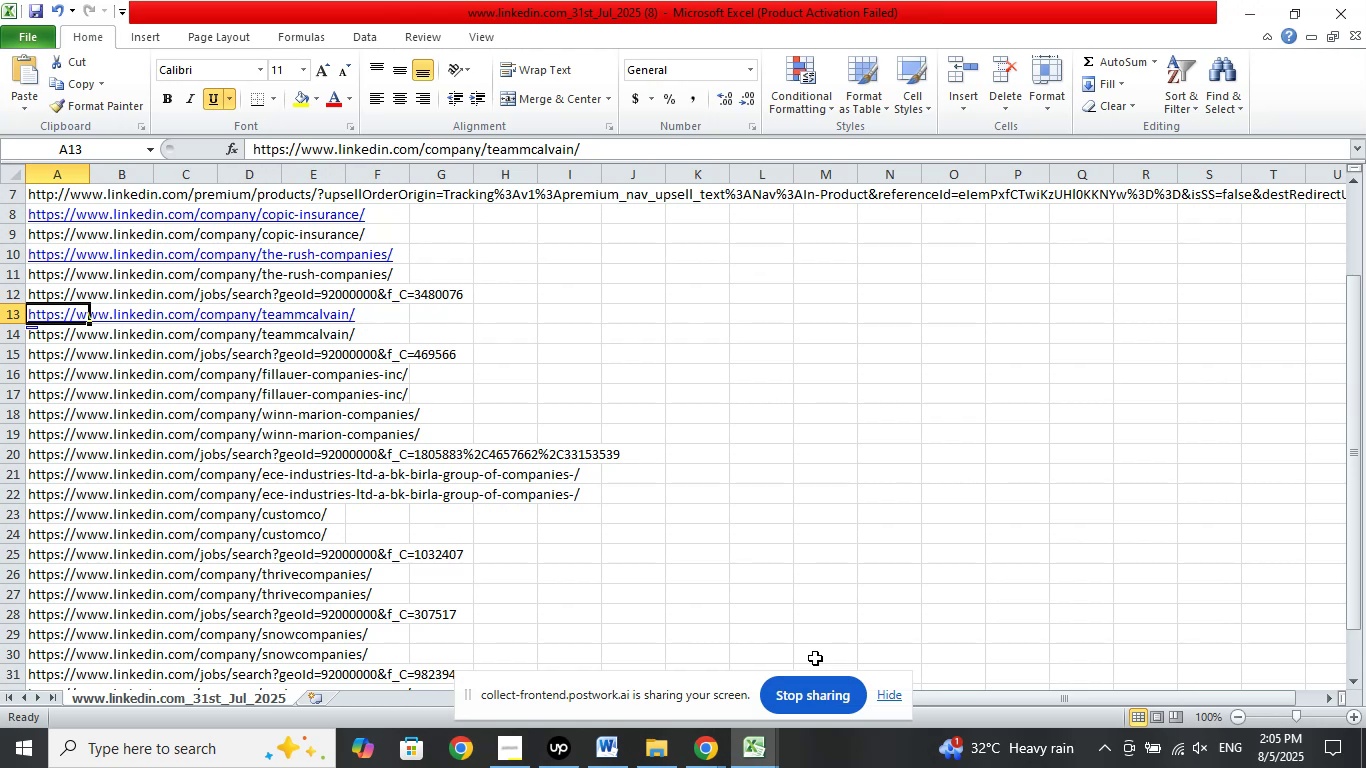 
wait(5.83)
 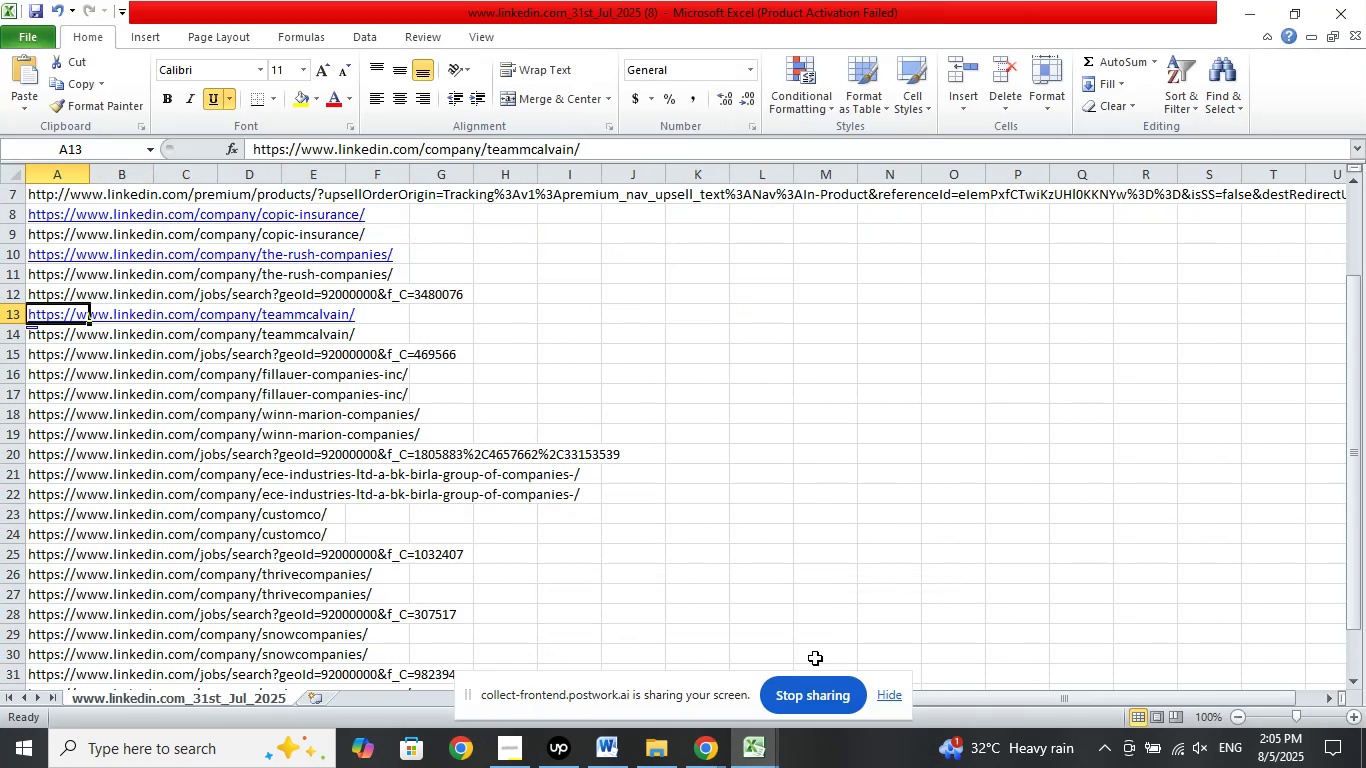 
left_click([713, 747])
 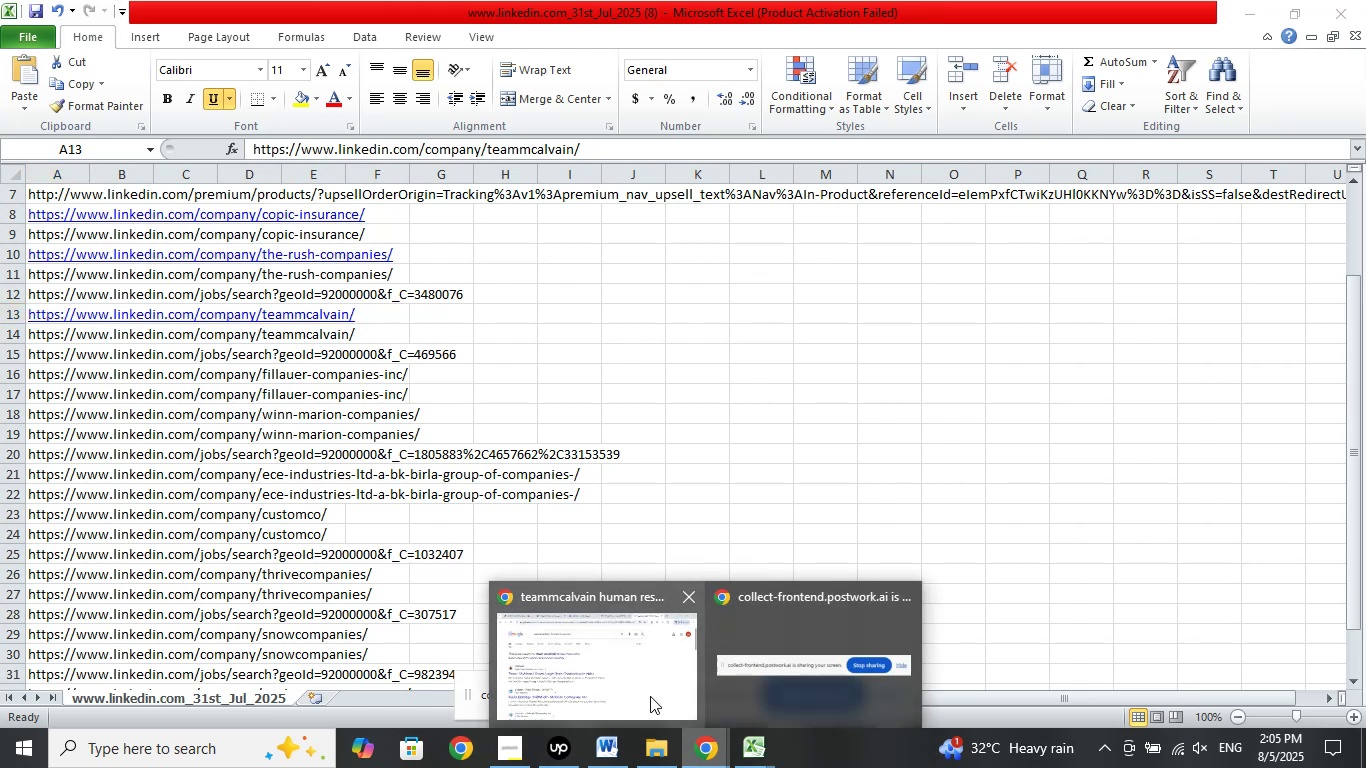 
left_click([650, 696])
 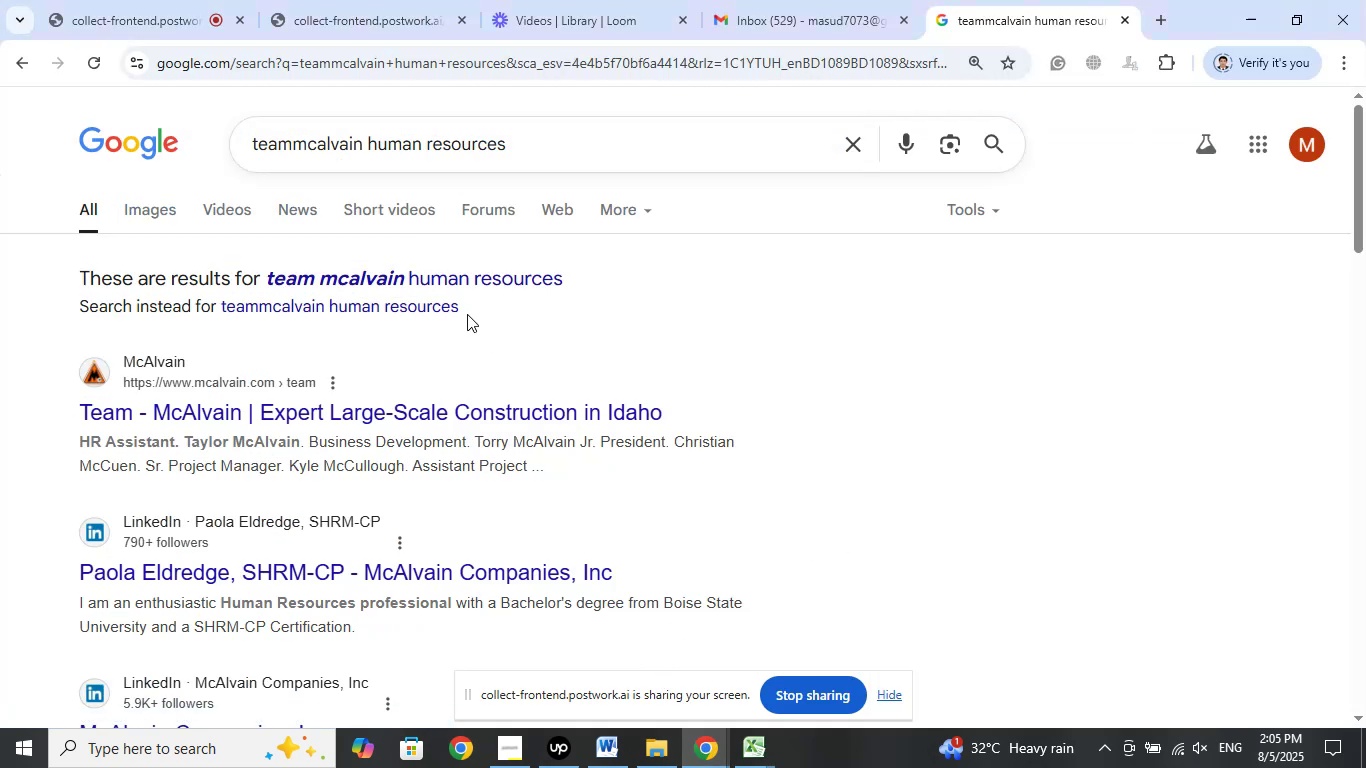 
wait(8.77)
 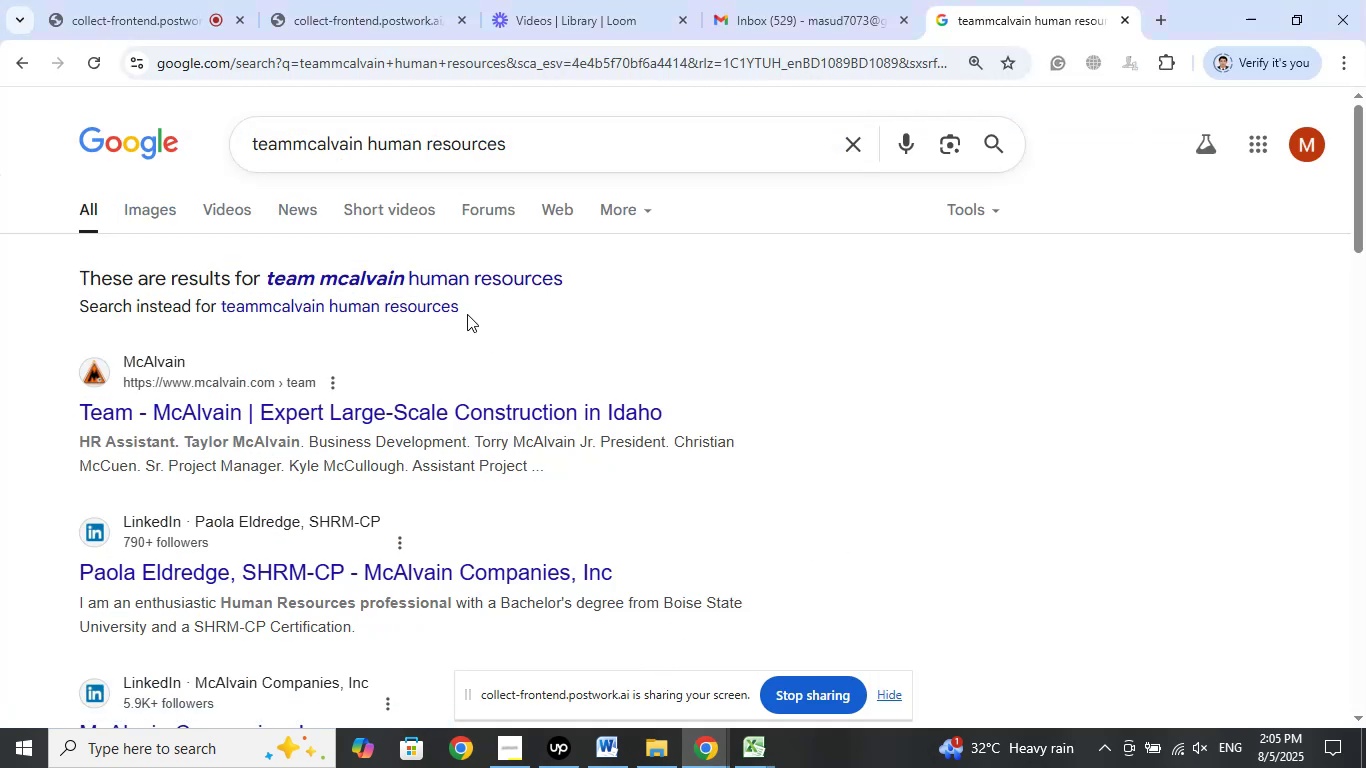 
scroll: coordinate [774, 506], scroll_direction: down, amount: 2.0
 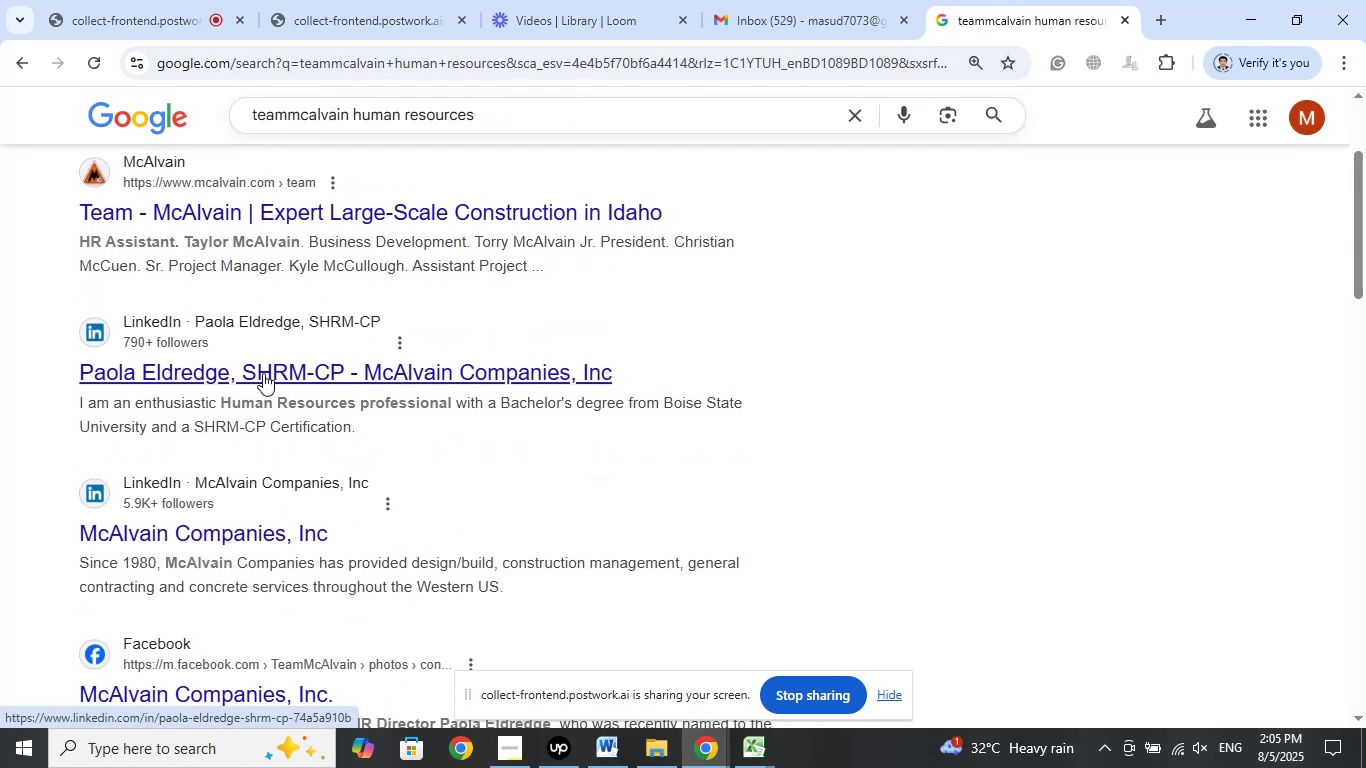 
left_click([350, 402])
 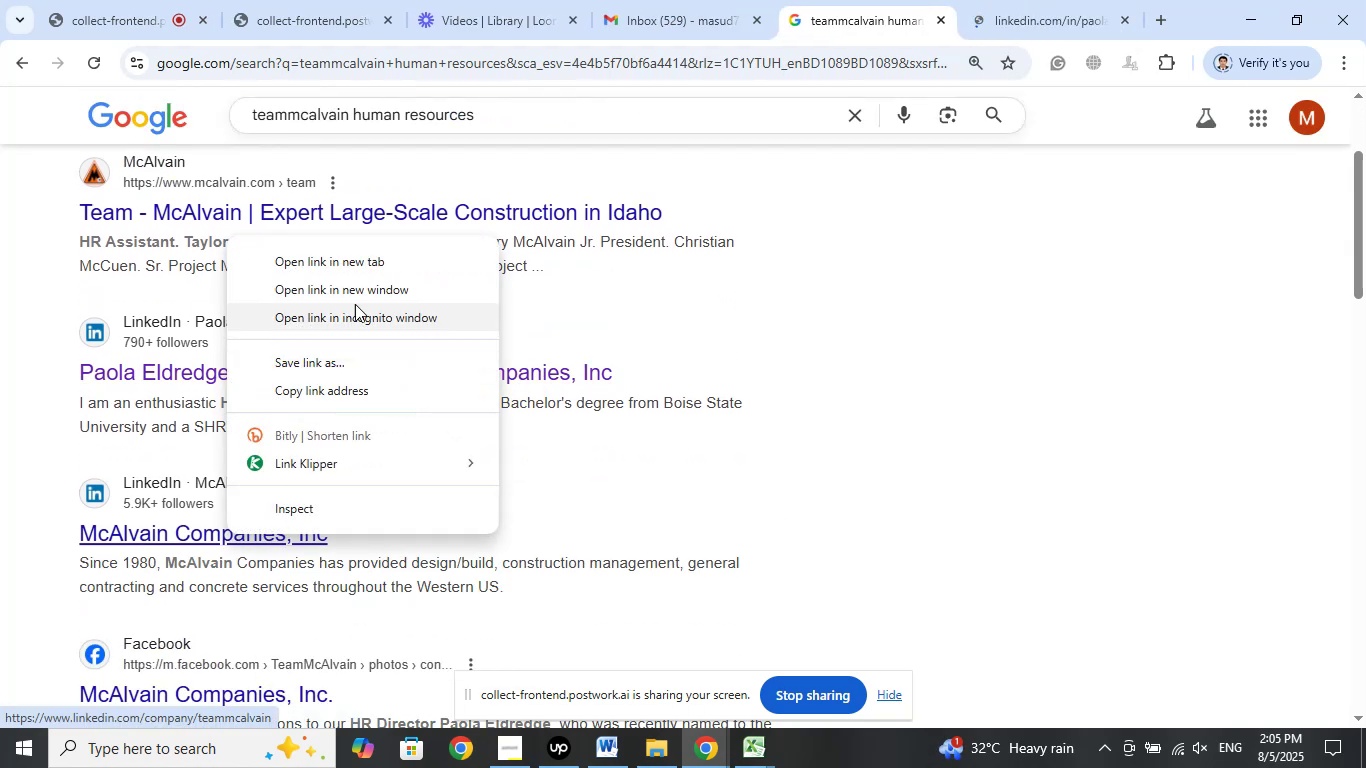 
left_click([345, 255])
 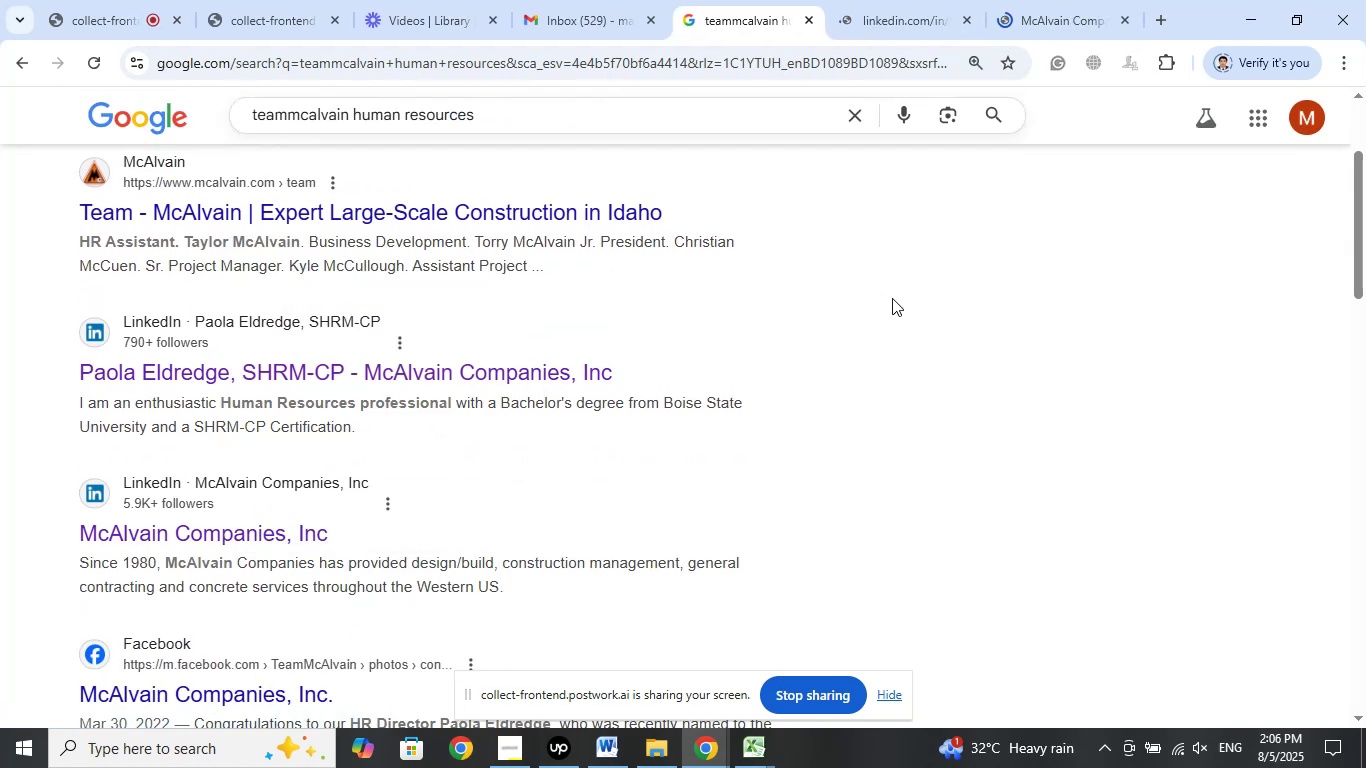 
left_click([1037, 14])
 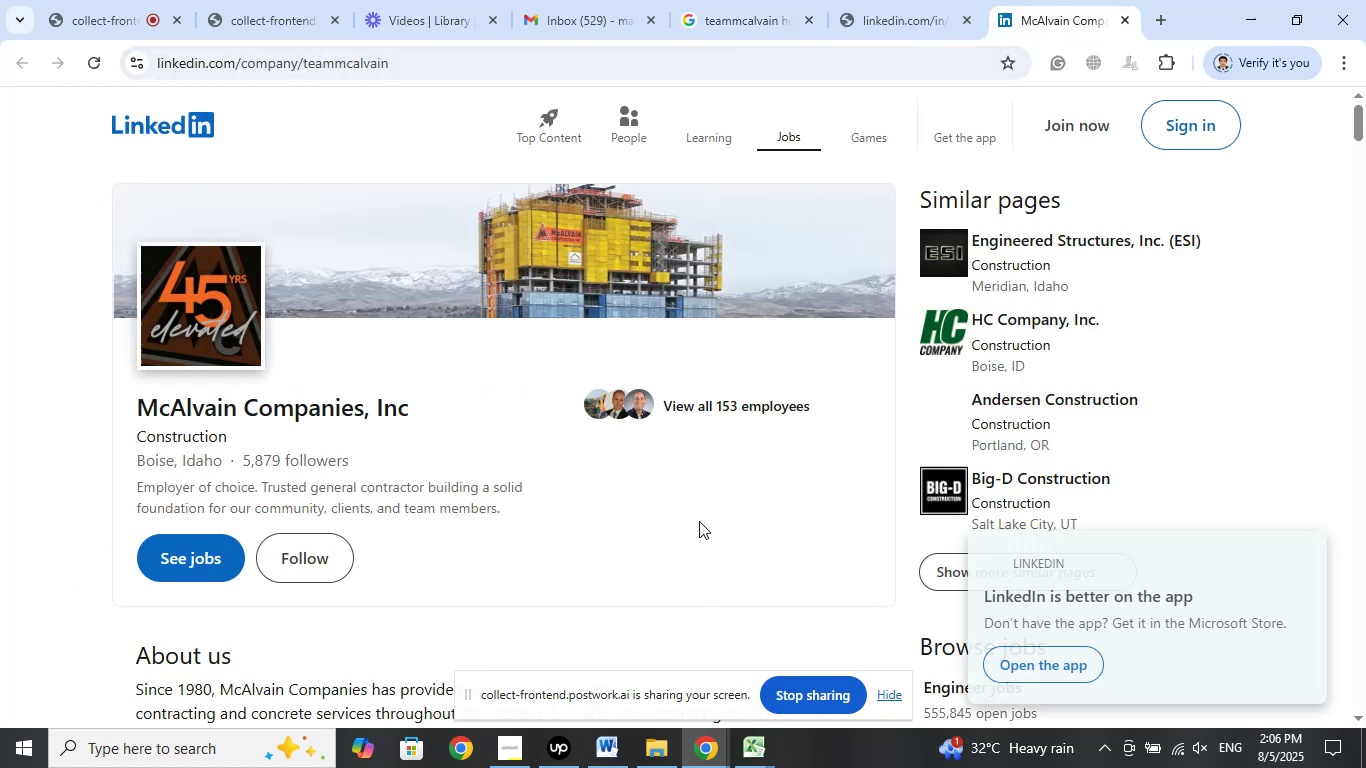 
scroll: coordinate [701, 511], scroll_direction: down, amount: 6.0
 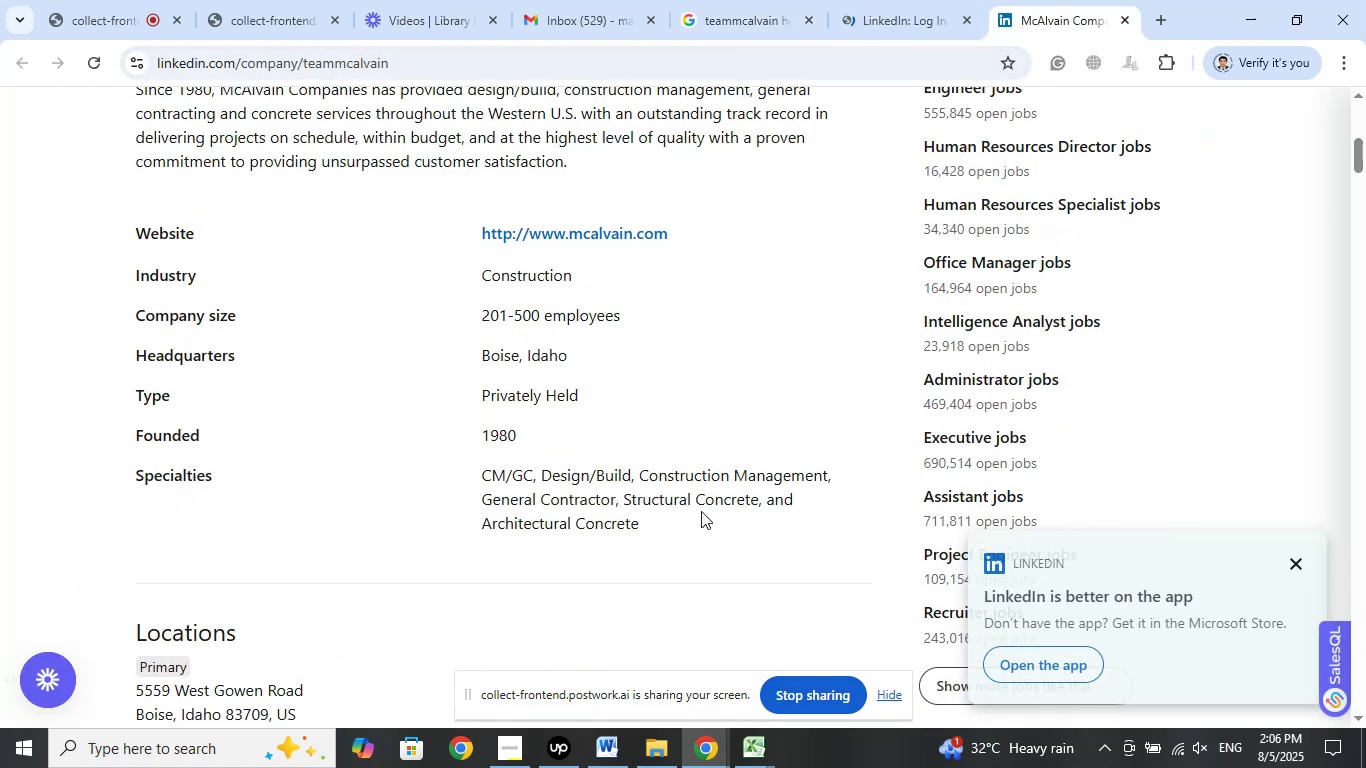 
scroll: coordinate [705, 509], scroll_direction: up, amount: 7.0
 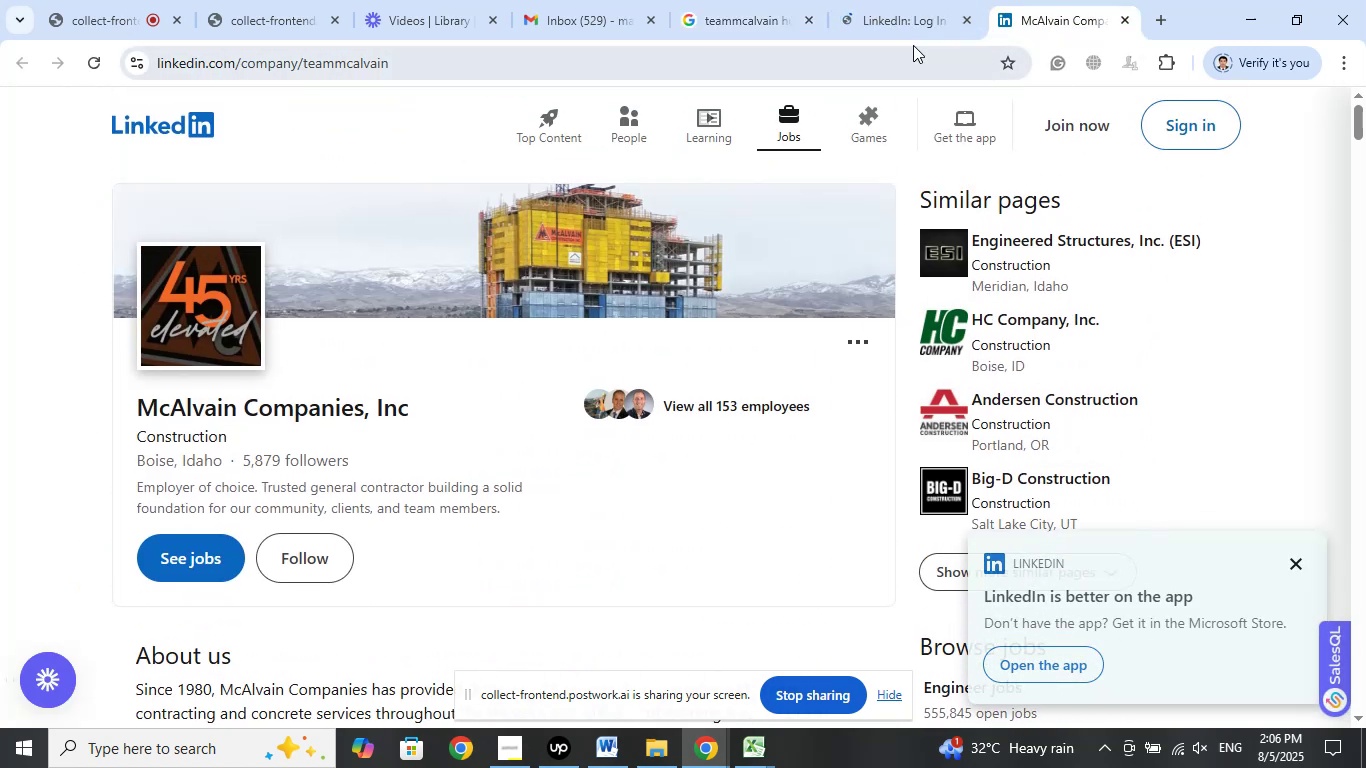 
left_click([913, 25])
 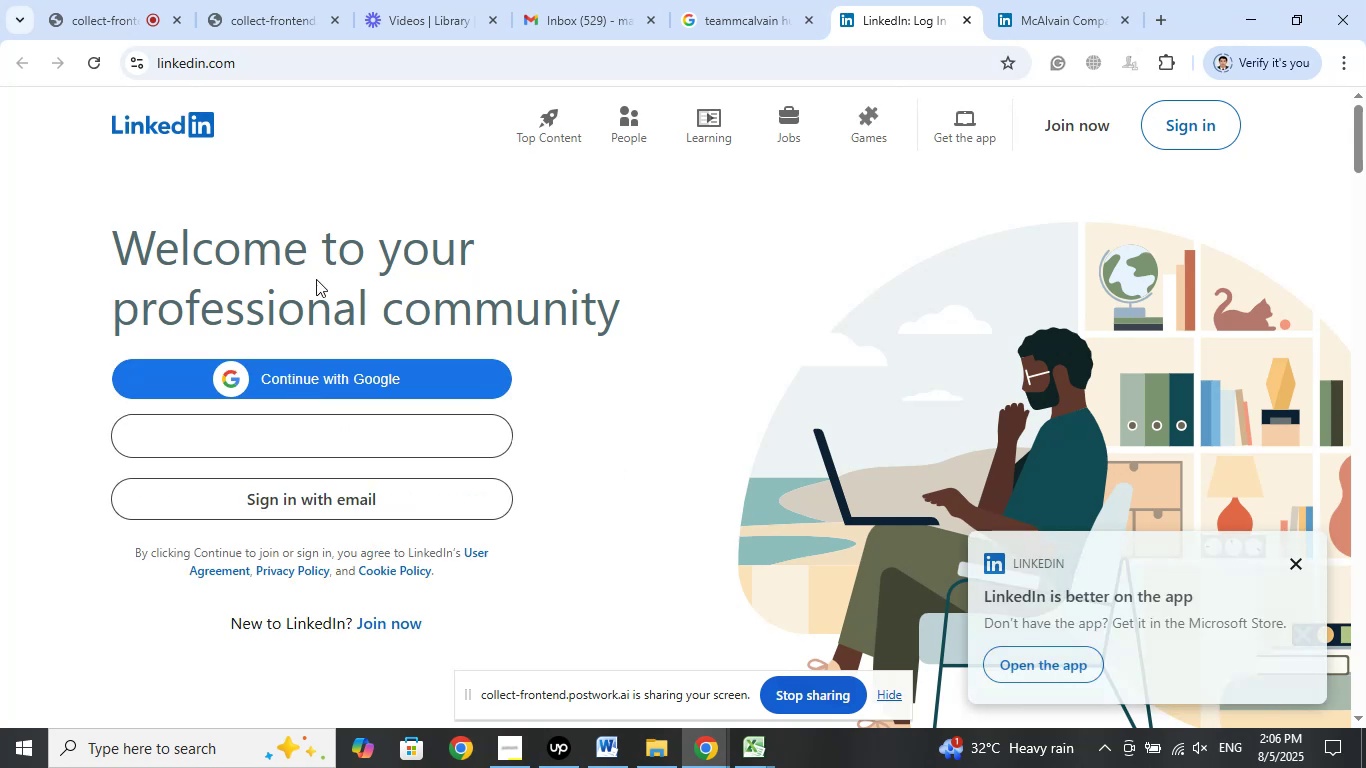 
left_click([876, 24])
 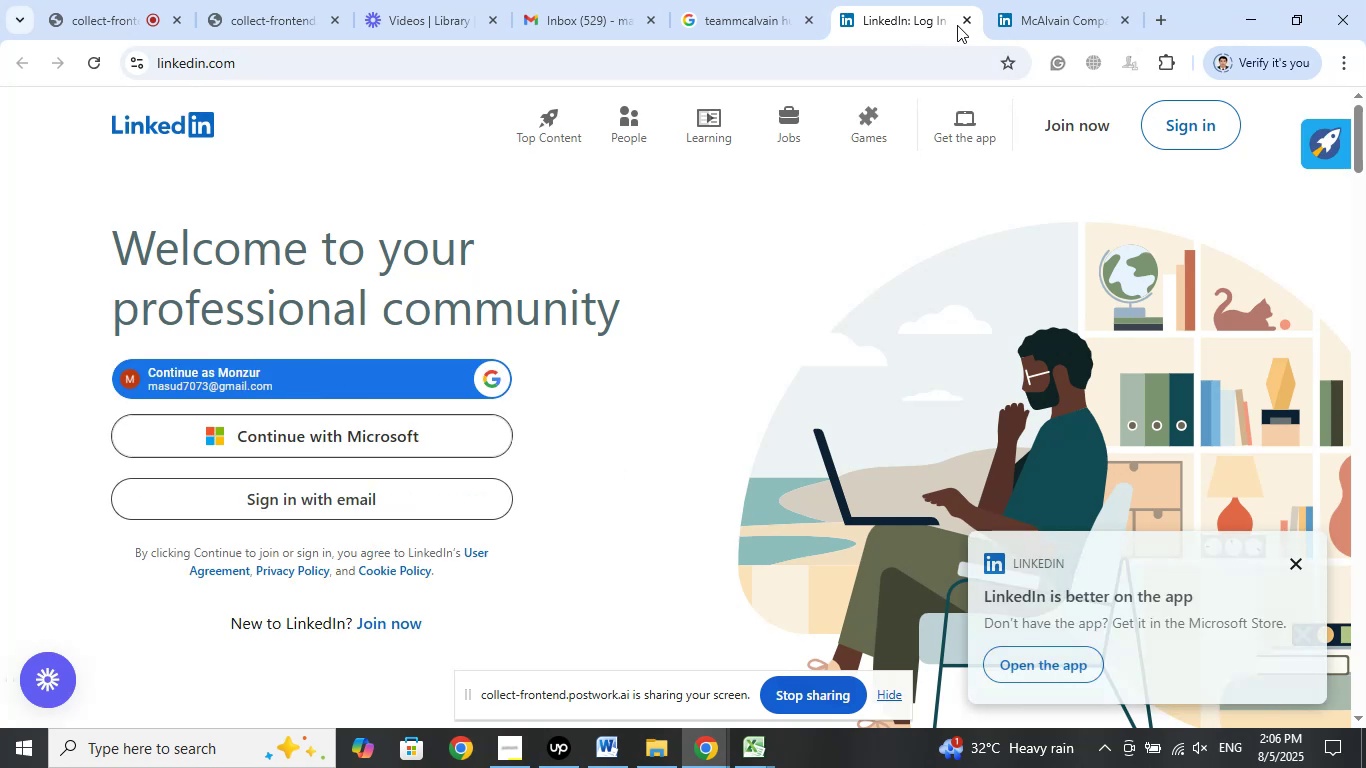 
left_click([963, 22])
 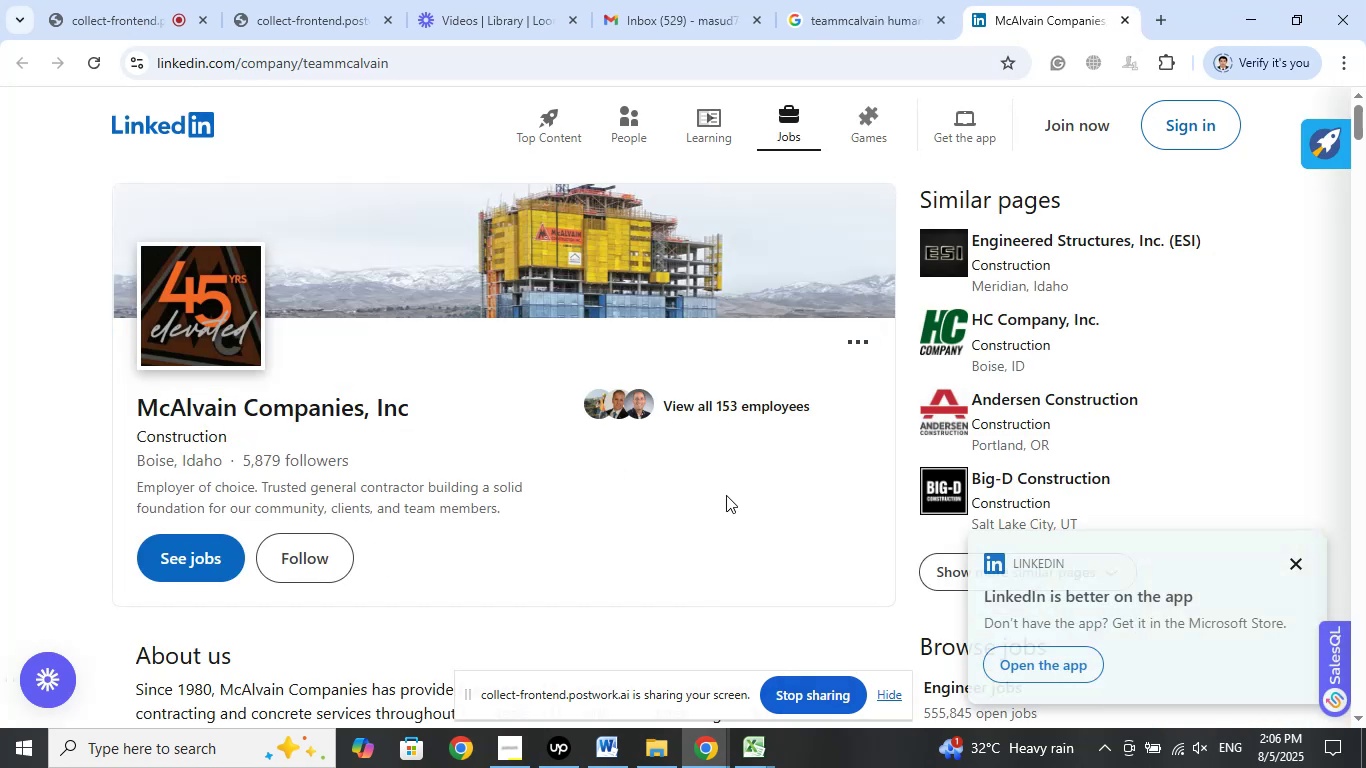 
left_click([837, 16])
 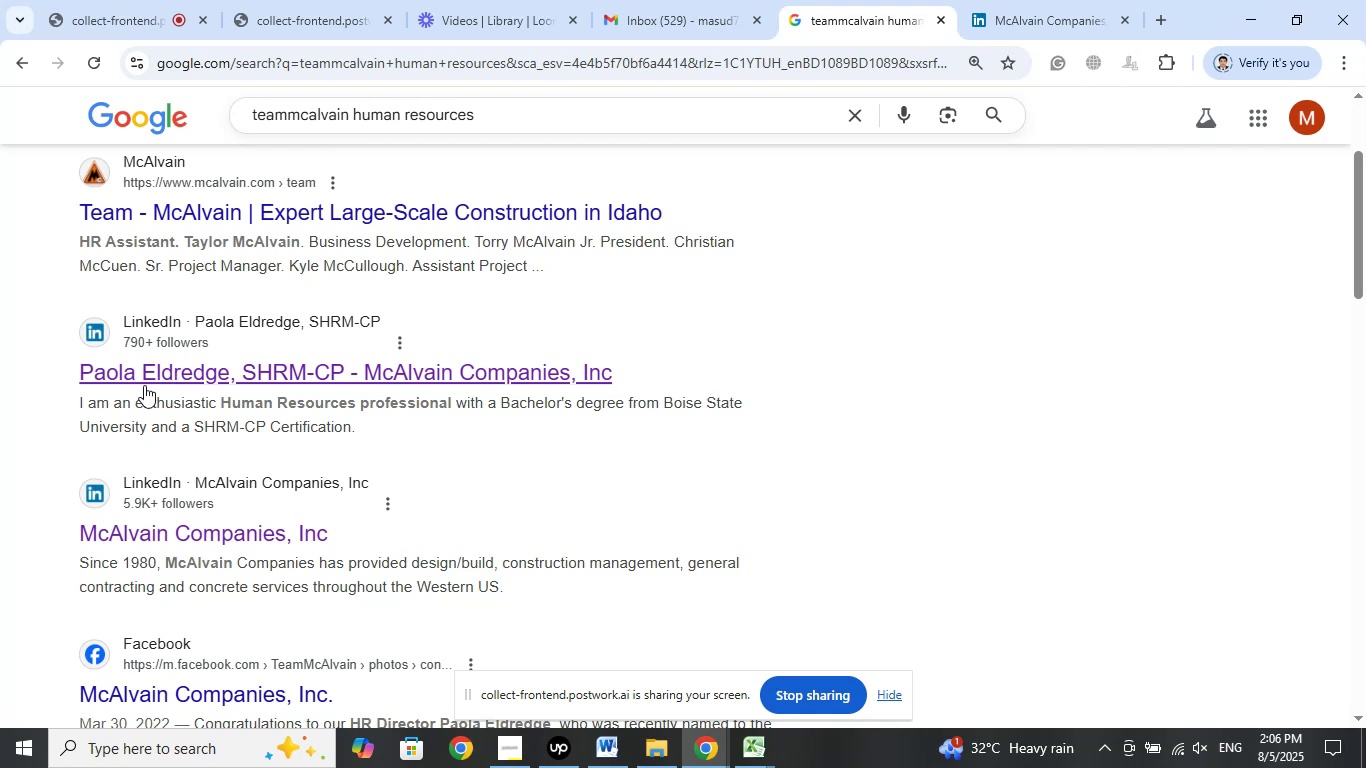 
left_click_drag(start_coordinate=[62, 375], to_coordinate=[82, 369])
 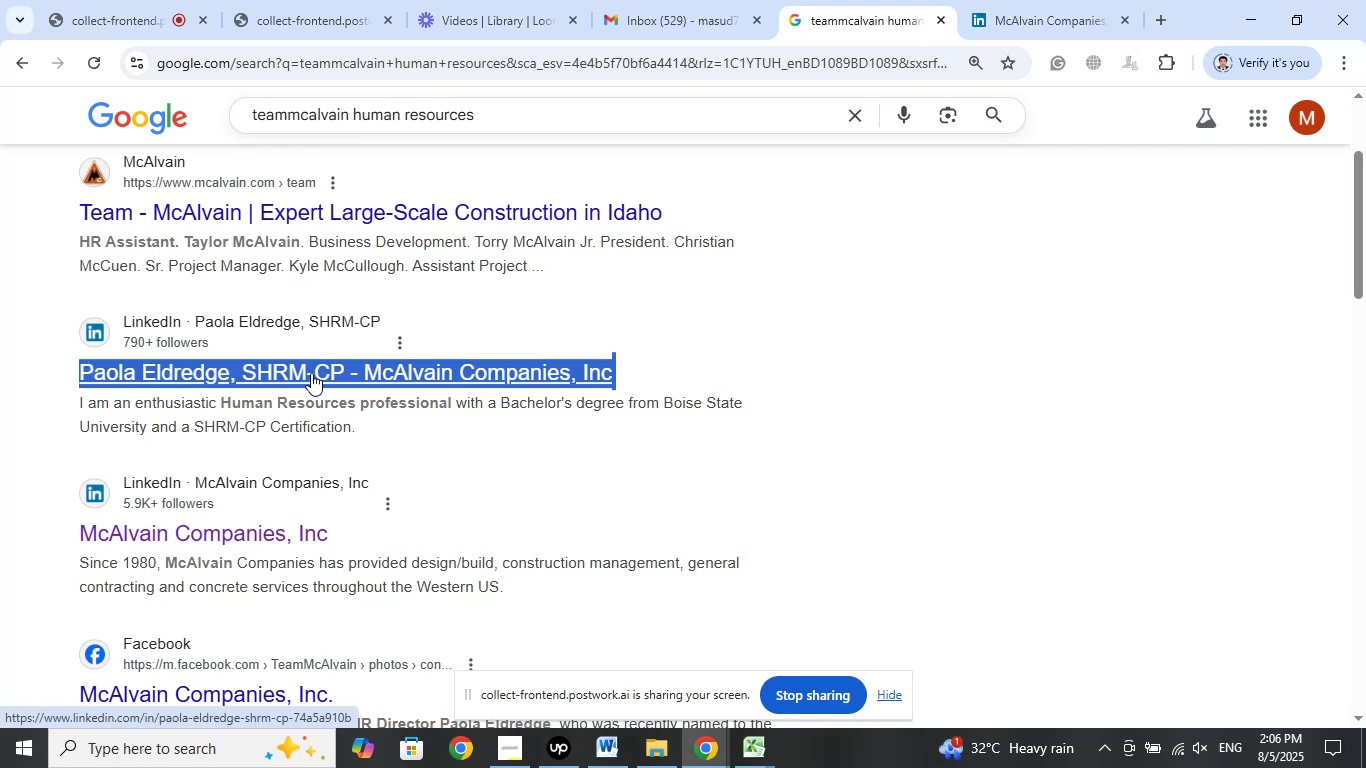 
right_click([310, 372])
 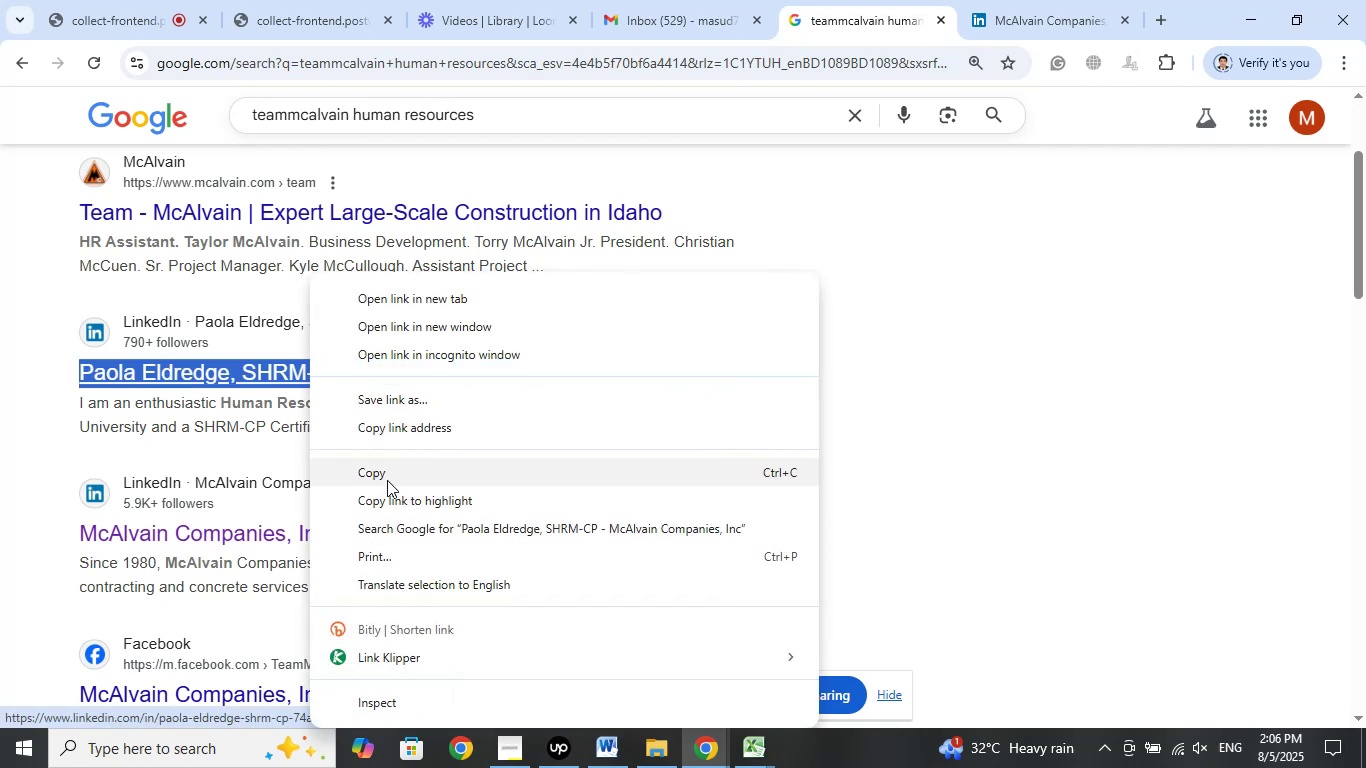 
left_click([387, 476])
 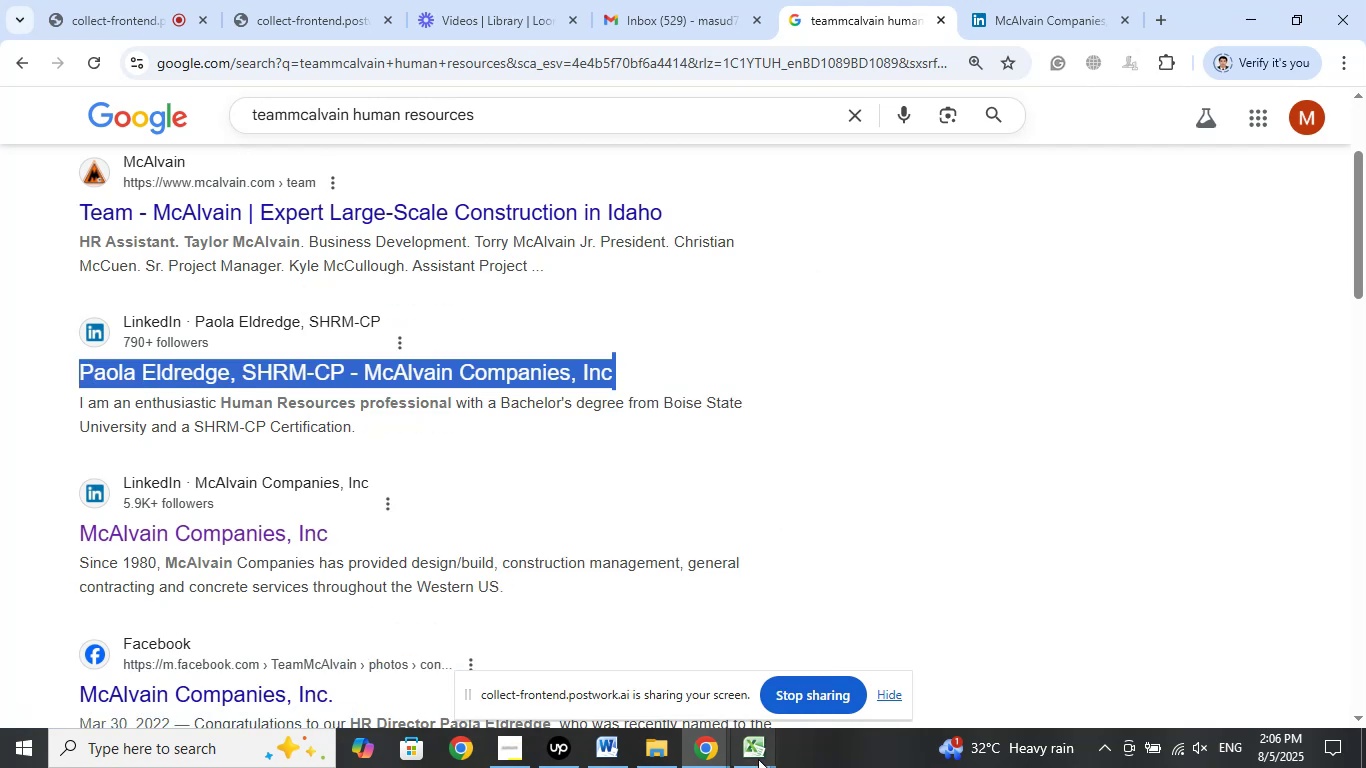 
left_click([758, 759])
 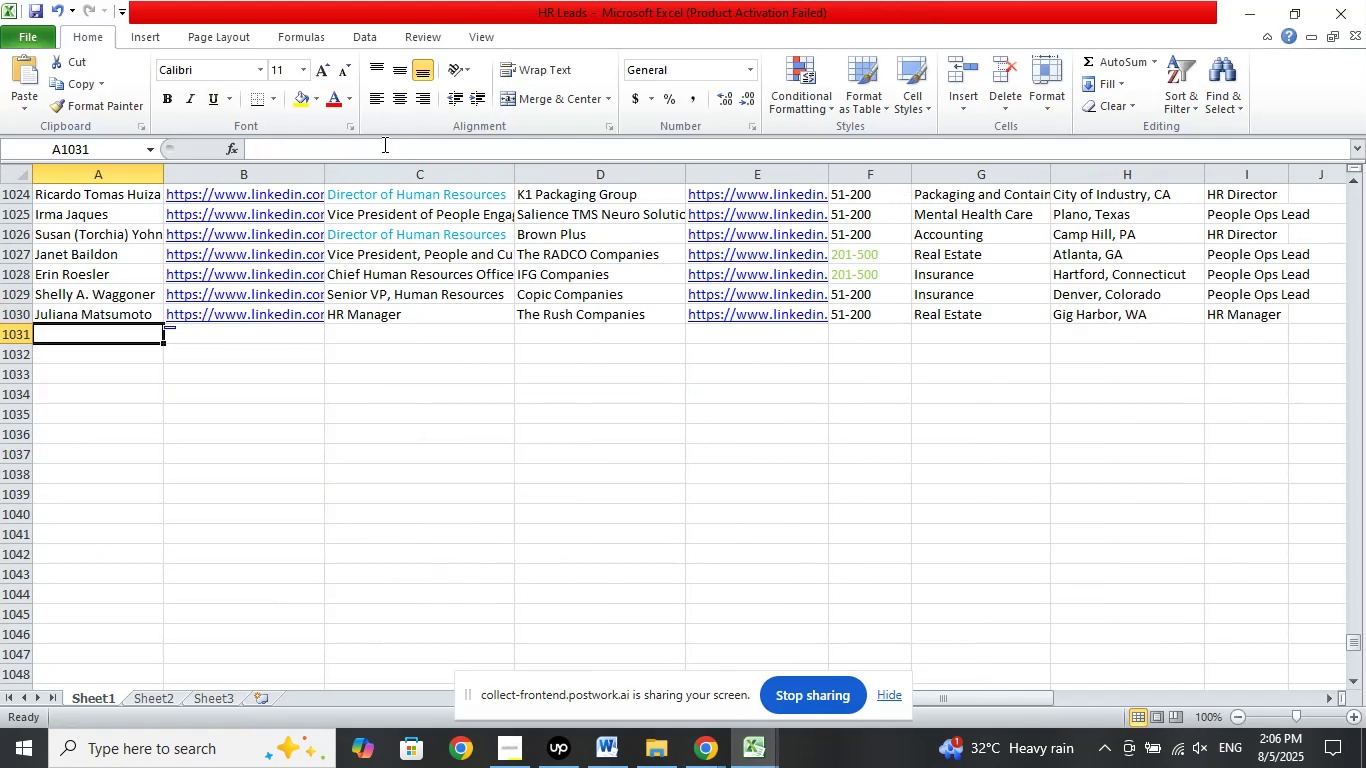 
left_click([385, 145])
 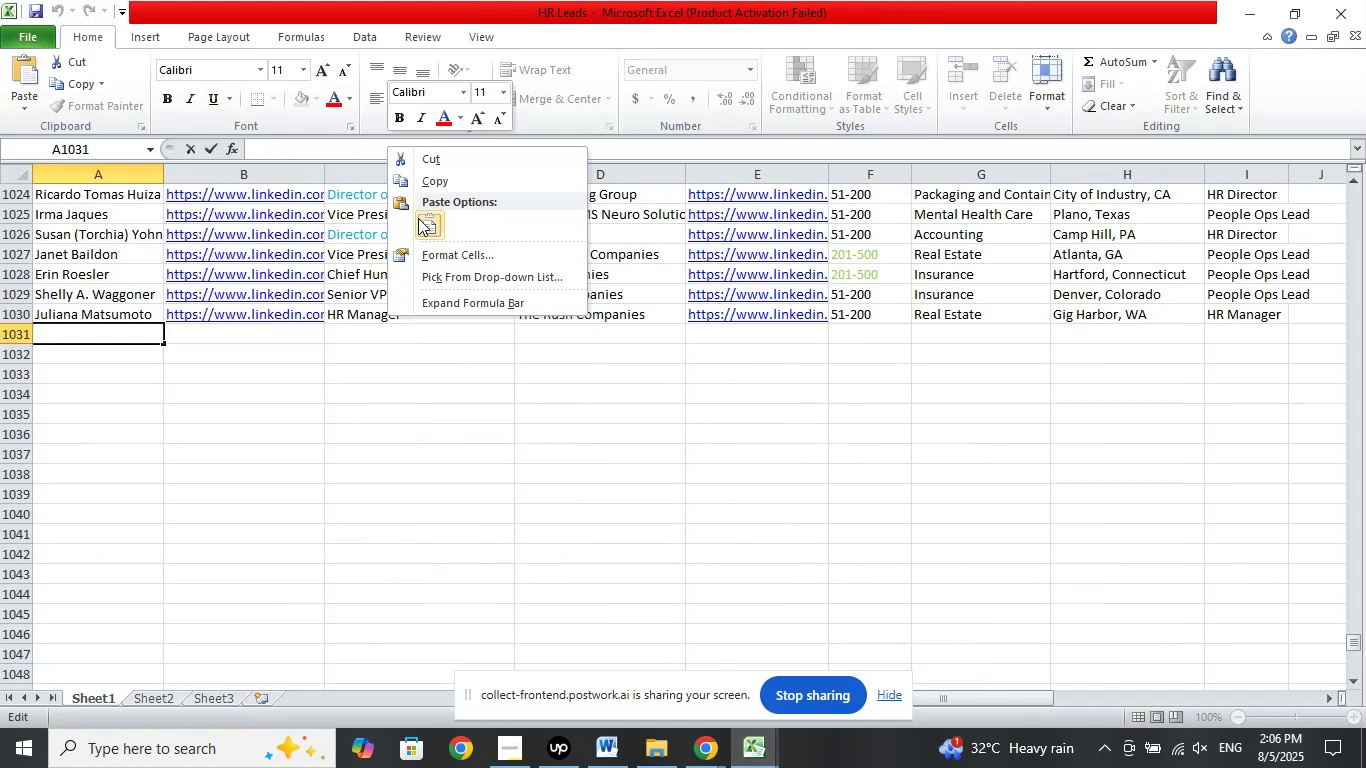 
left_click([427, 222])
 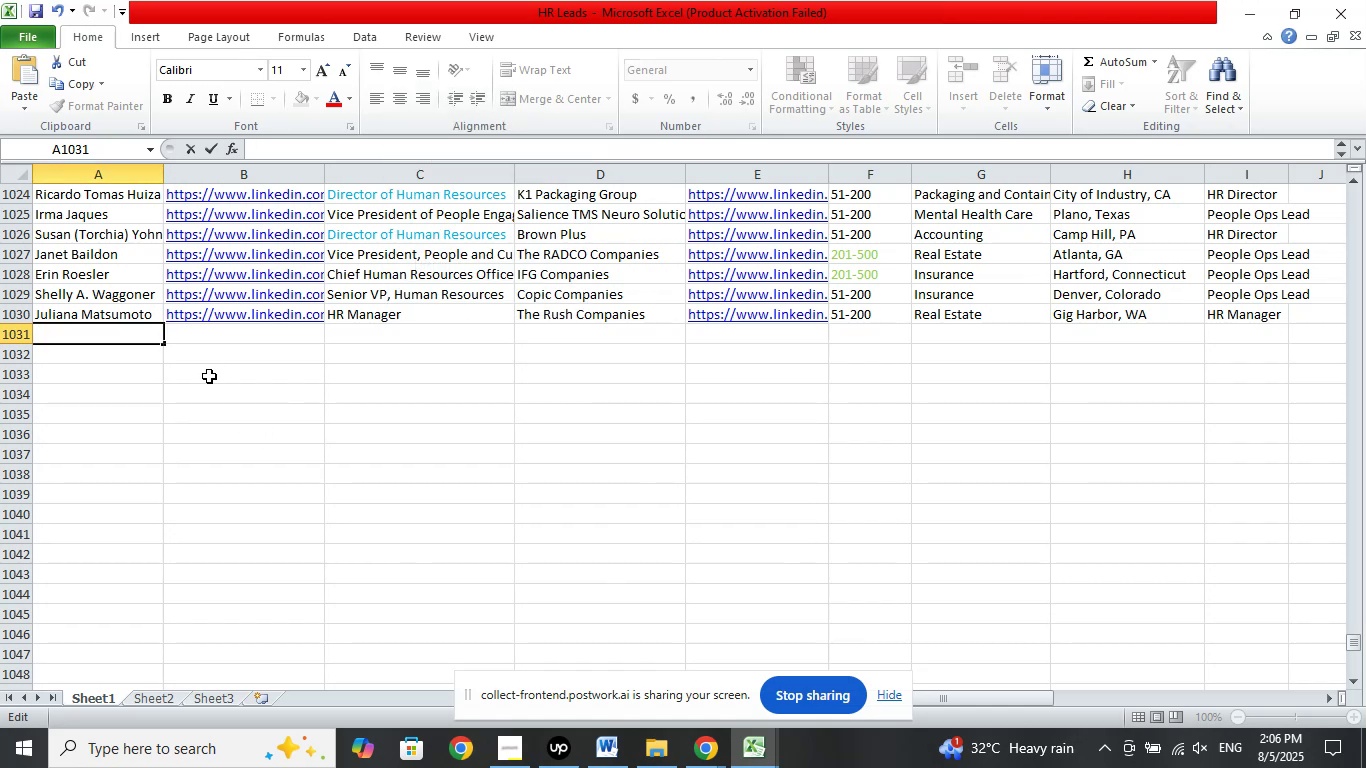 
left_click([187, 392])
 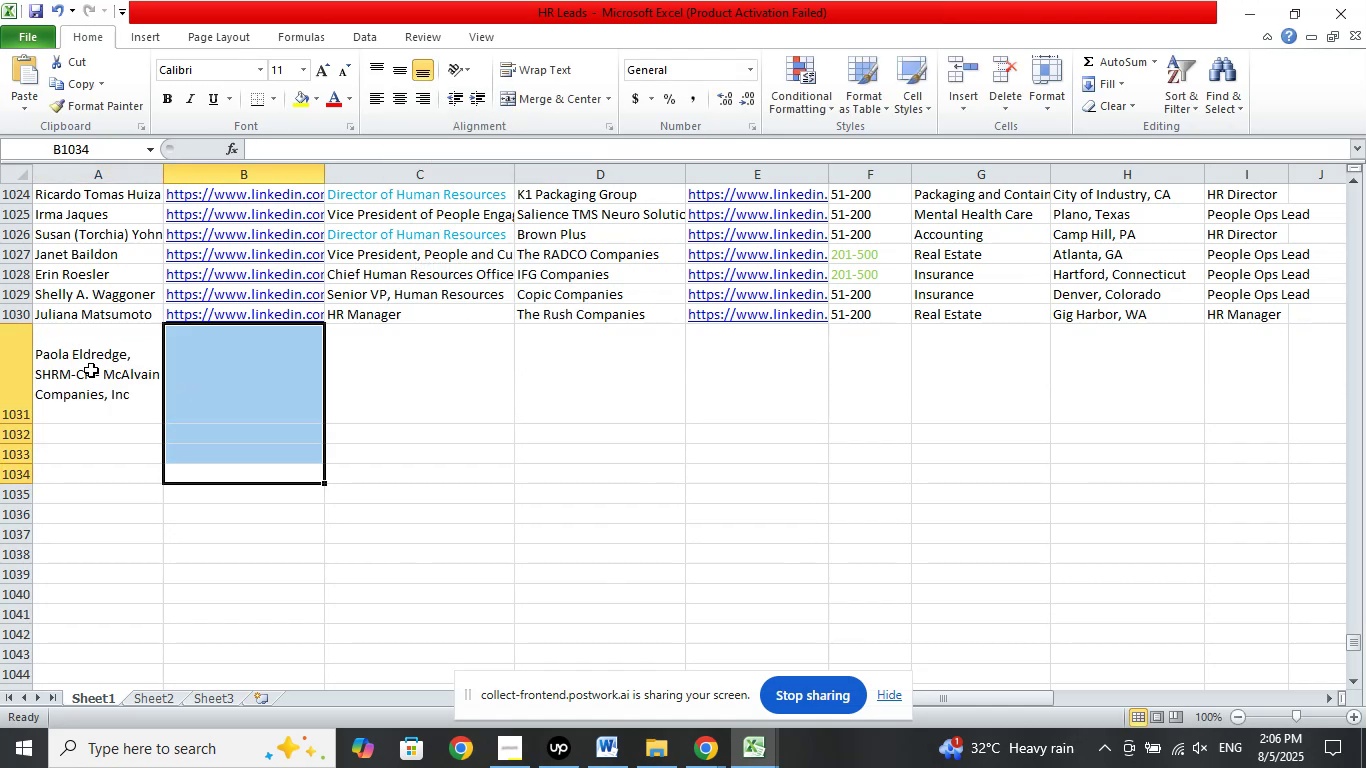 
left_click([91, 370])
 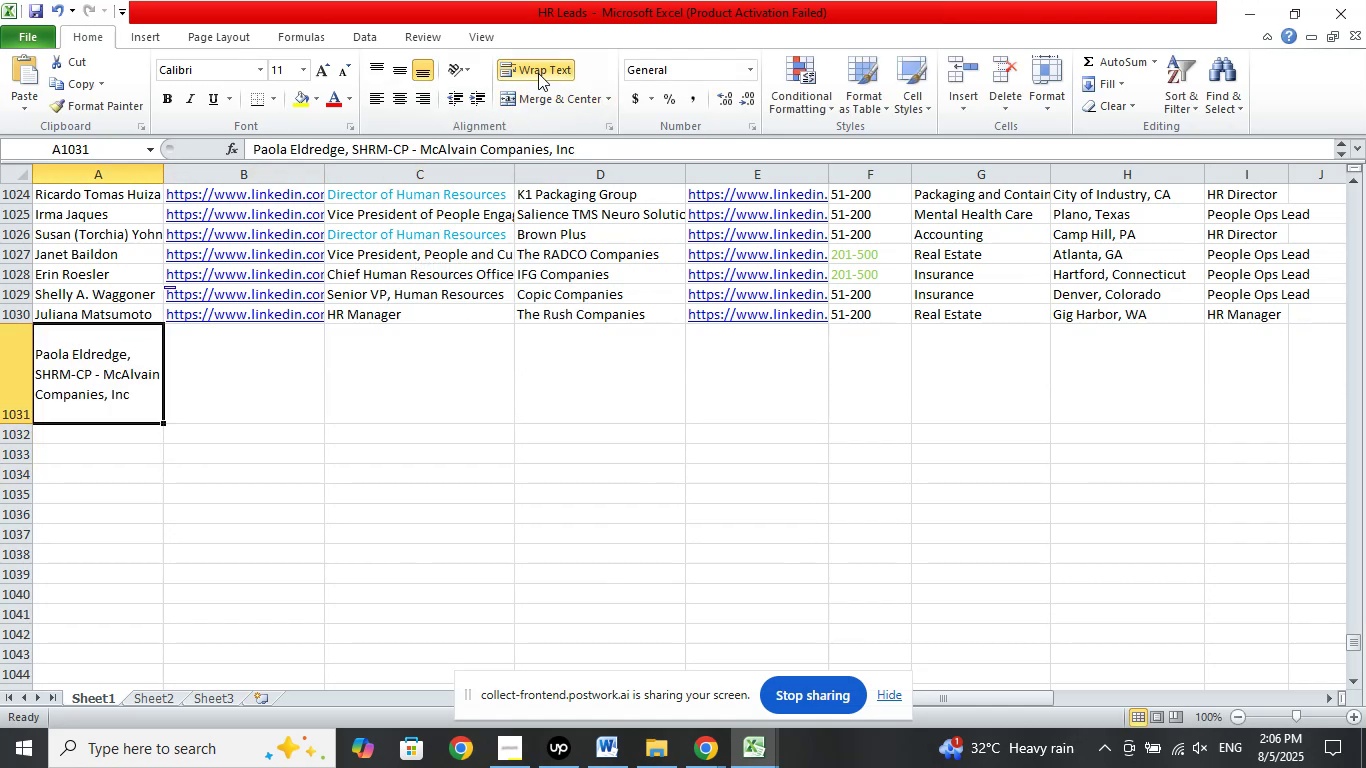 
left_click([538, 73])
 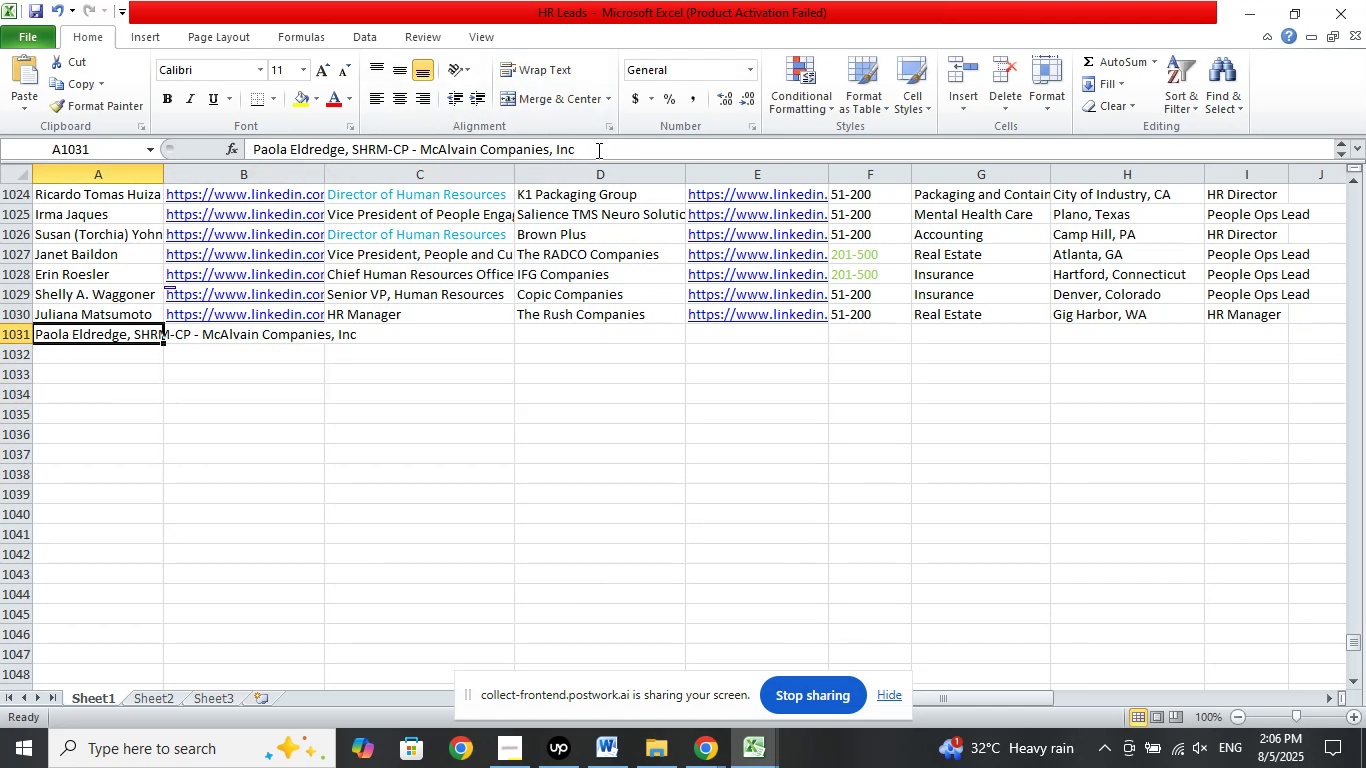 
left_click_drag(start_coordinate=[600, 149], to_coordinate=[345, 156])
 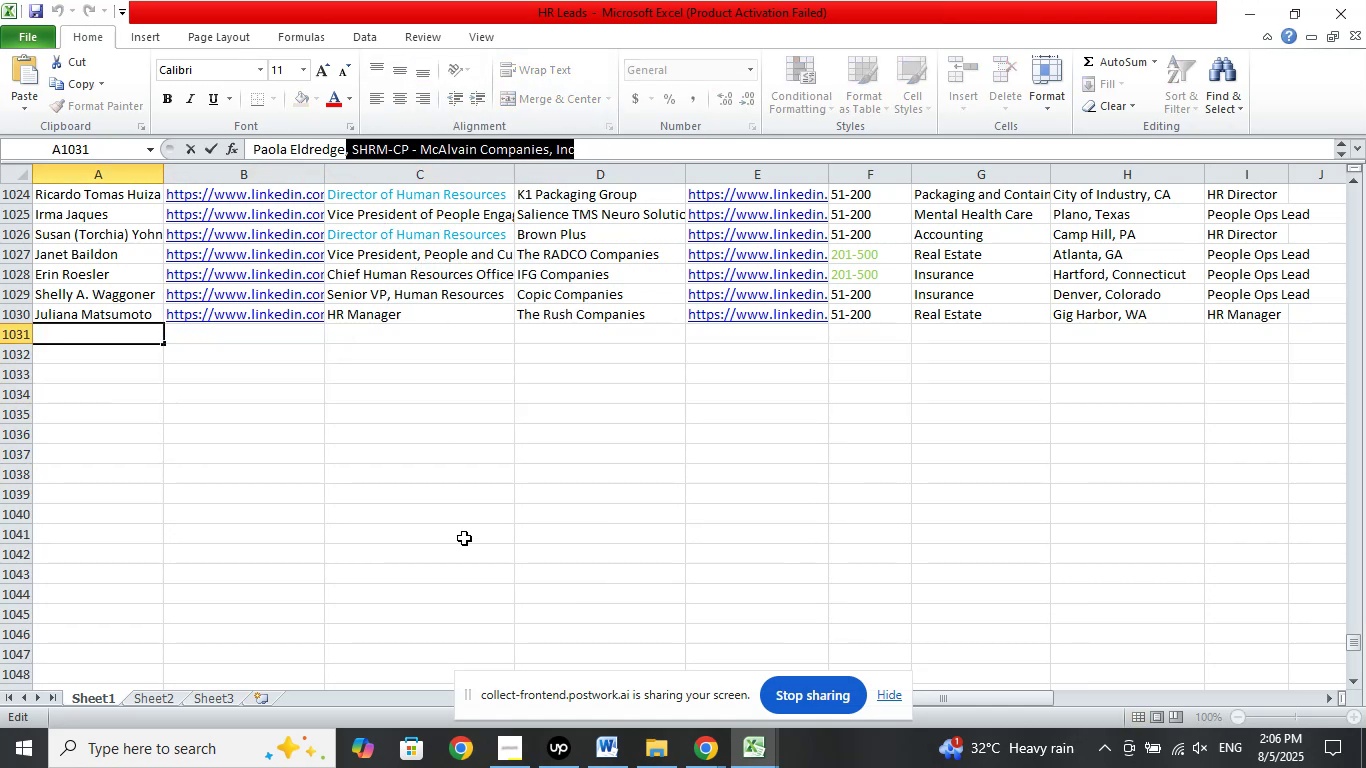 
left_click([479, 454])
 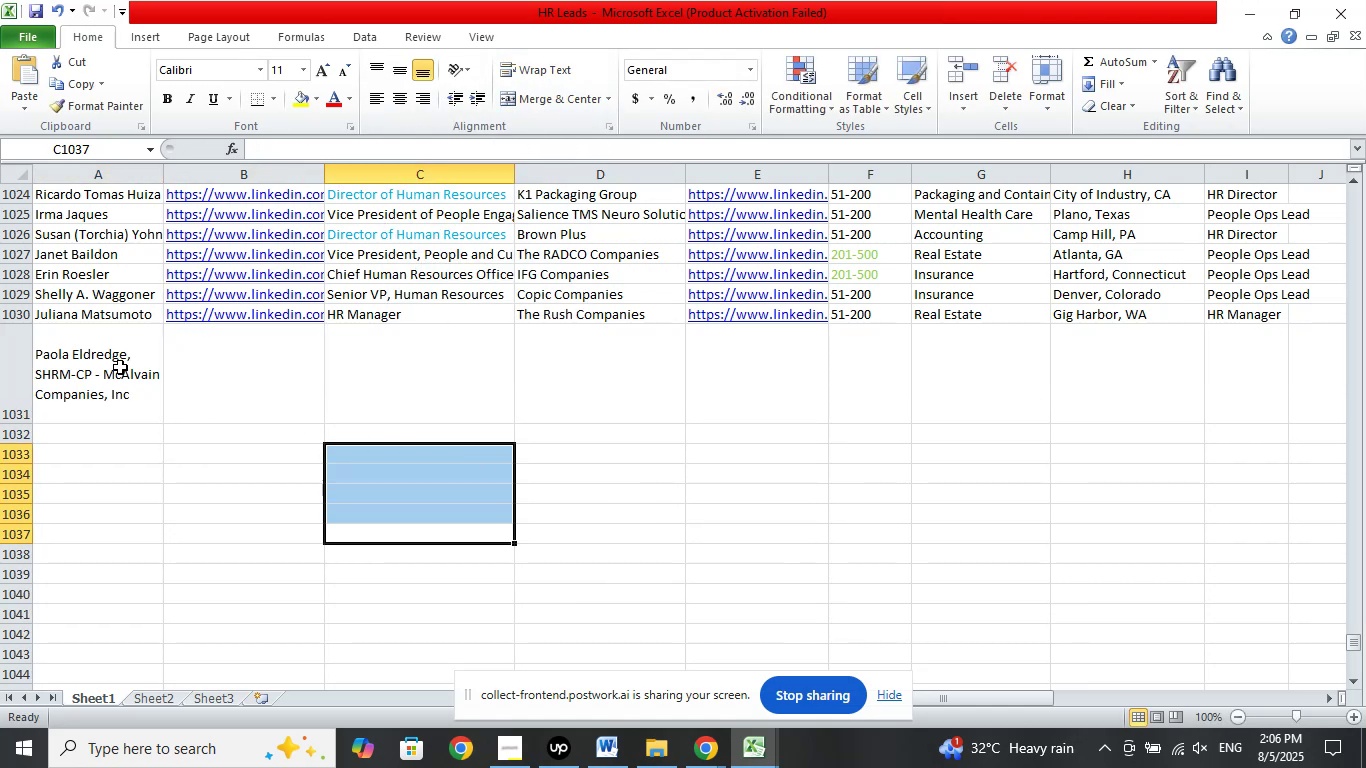 
left_click([120, 366])
 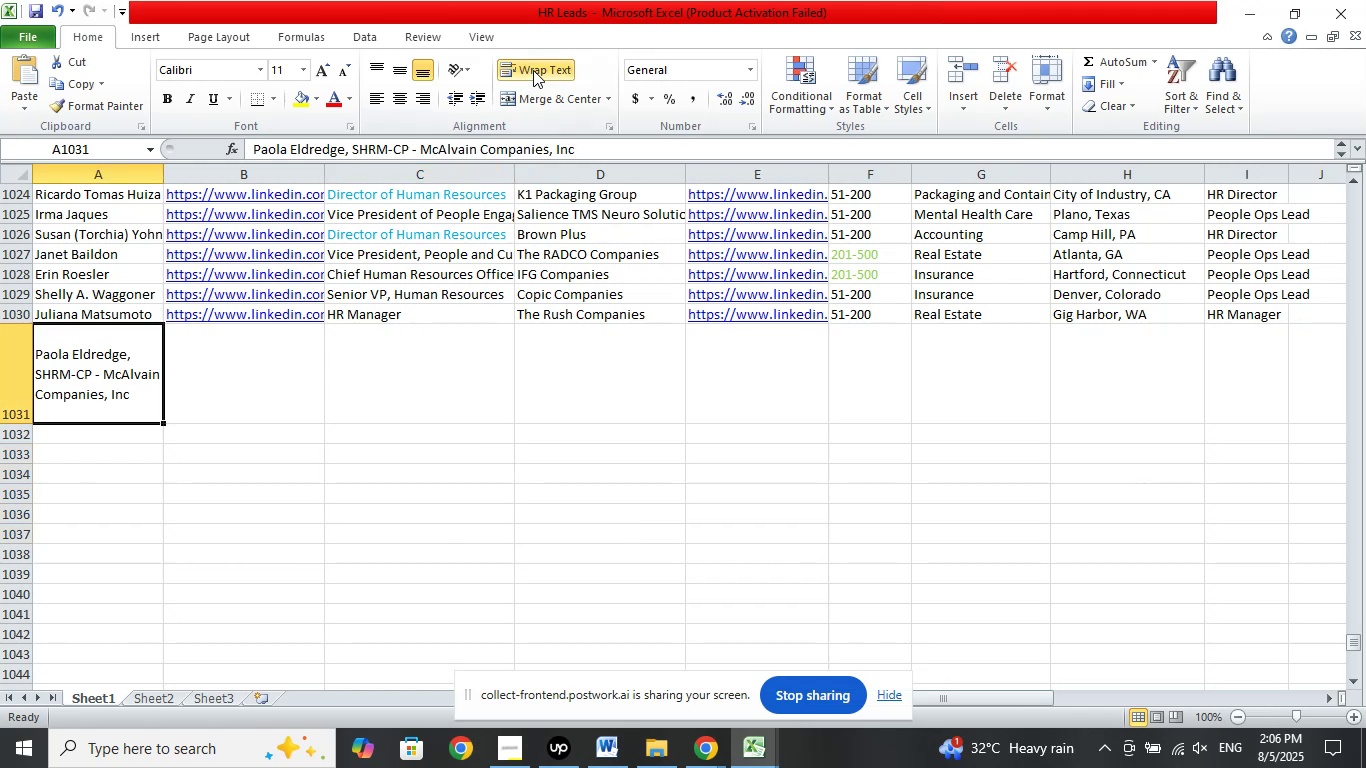 
left_click([534, 65])
 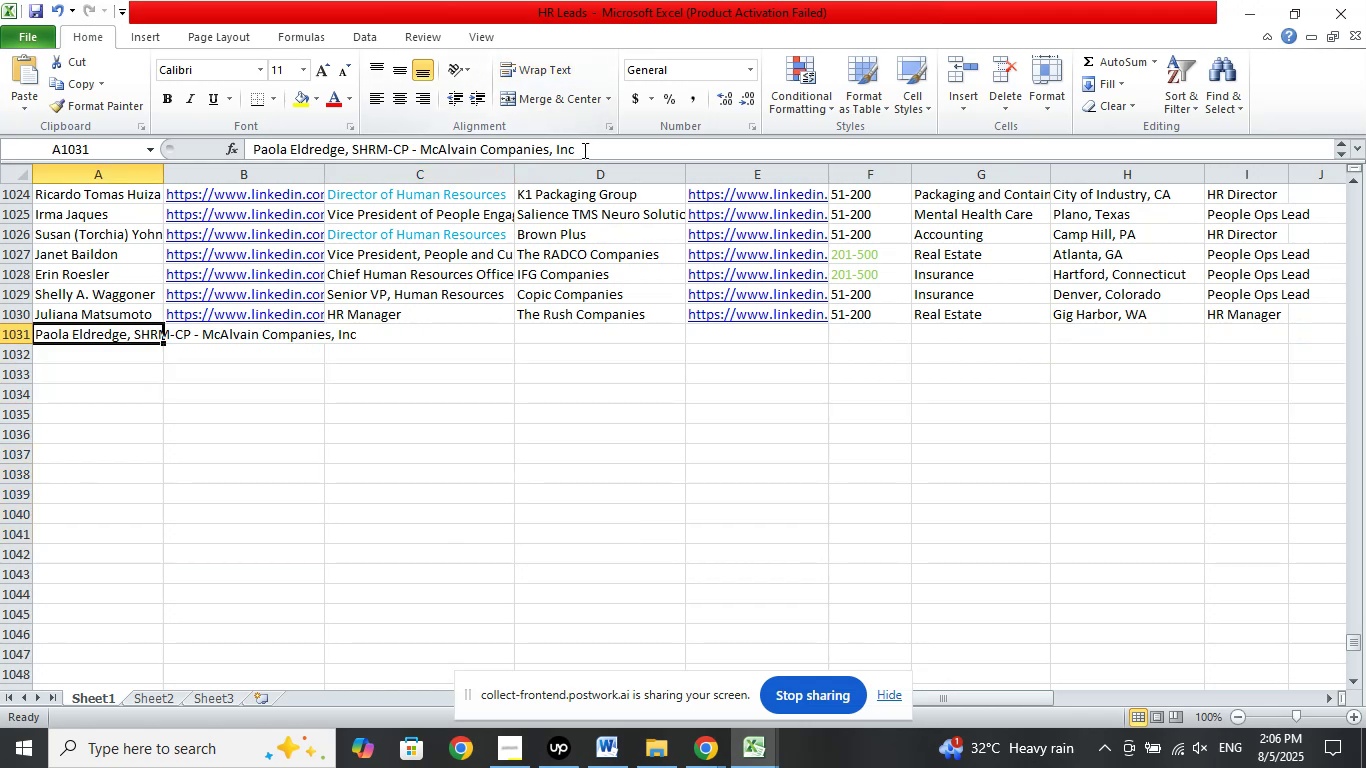 
left_click_drag(start_coordinate=[600, 141], to_coordinate=[344, 146])
 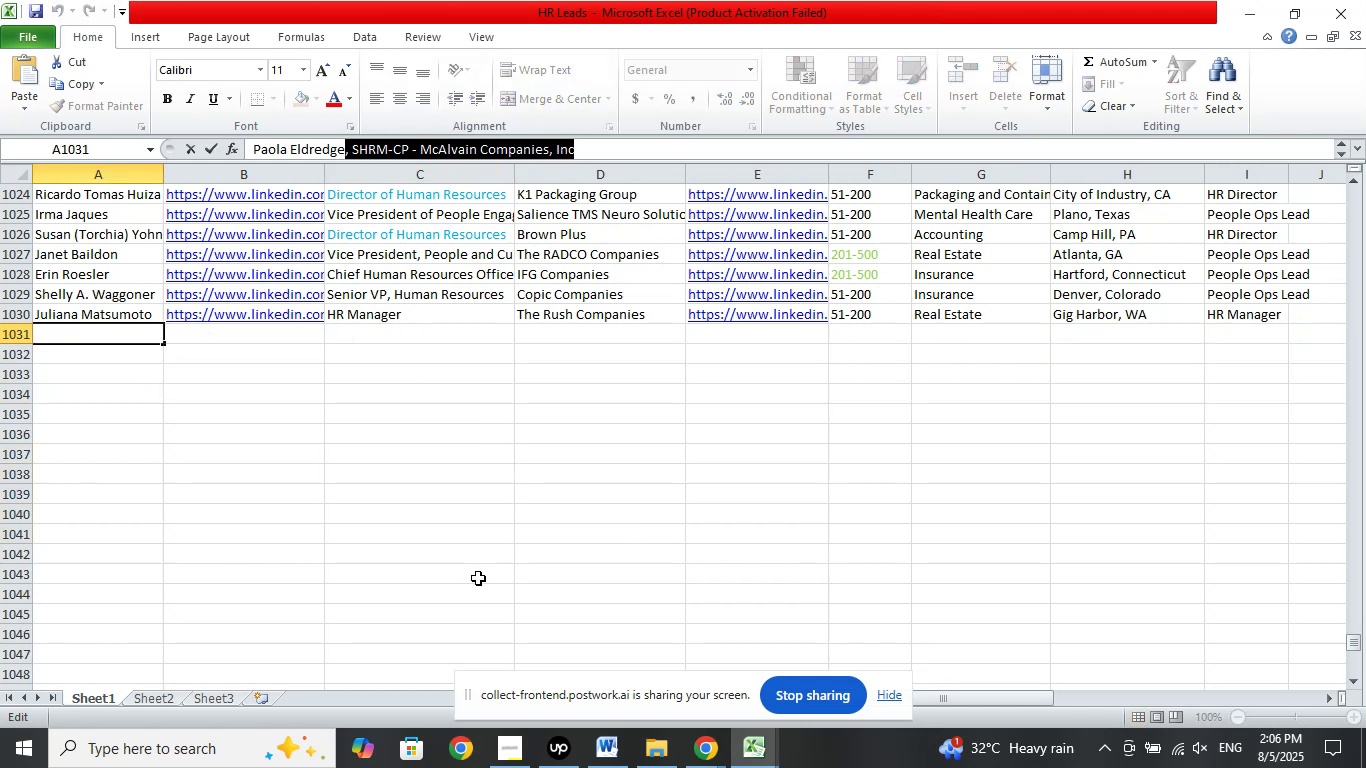 
key(Delete)
 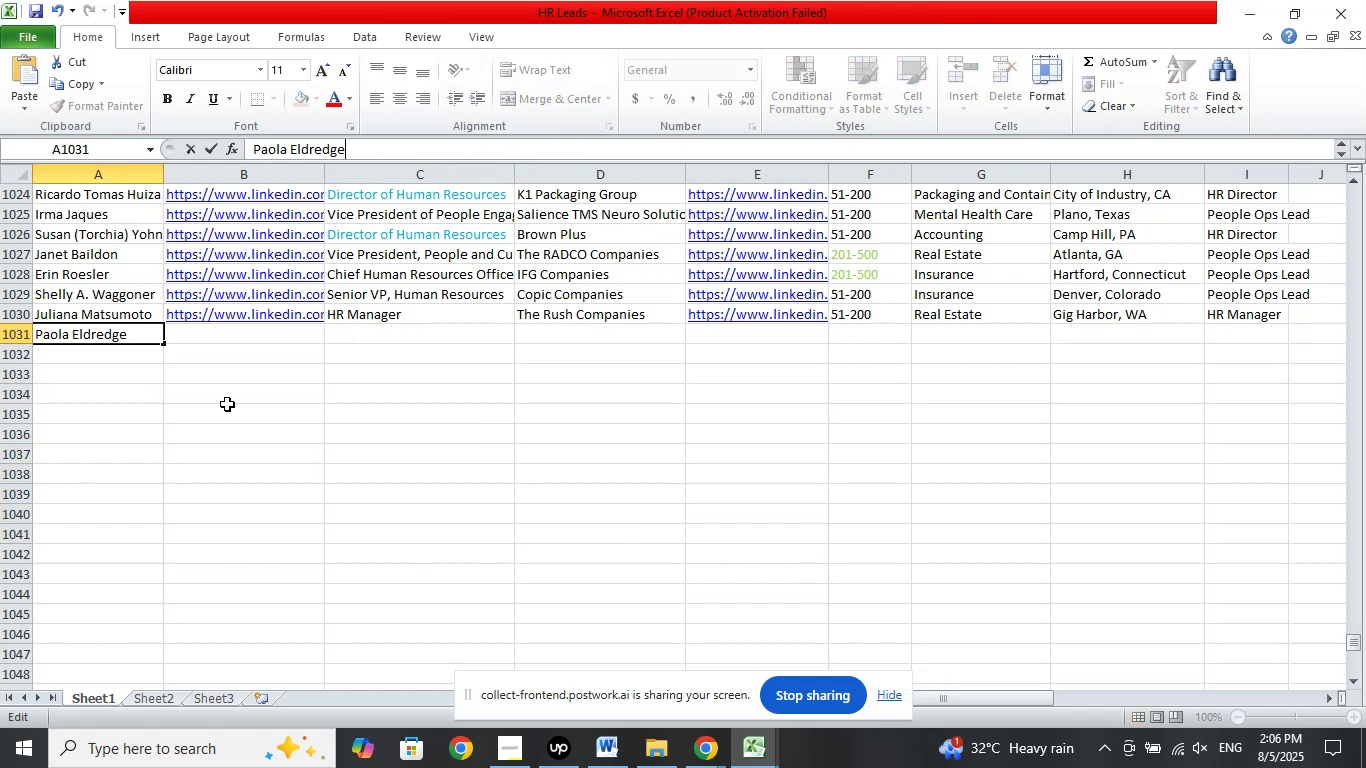 
left_click([223, 340])
 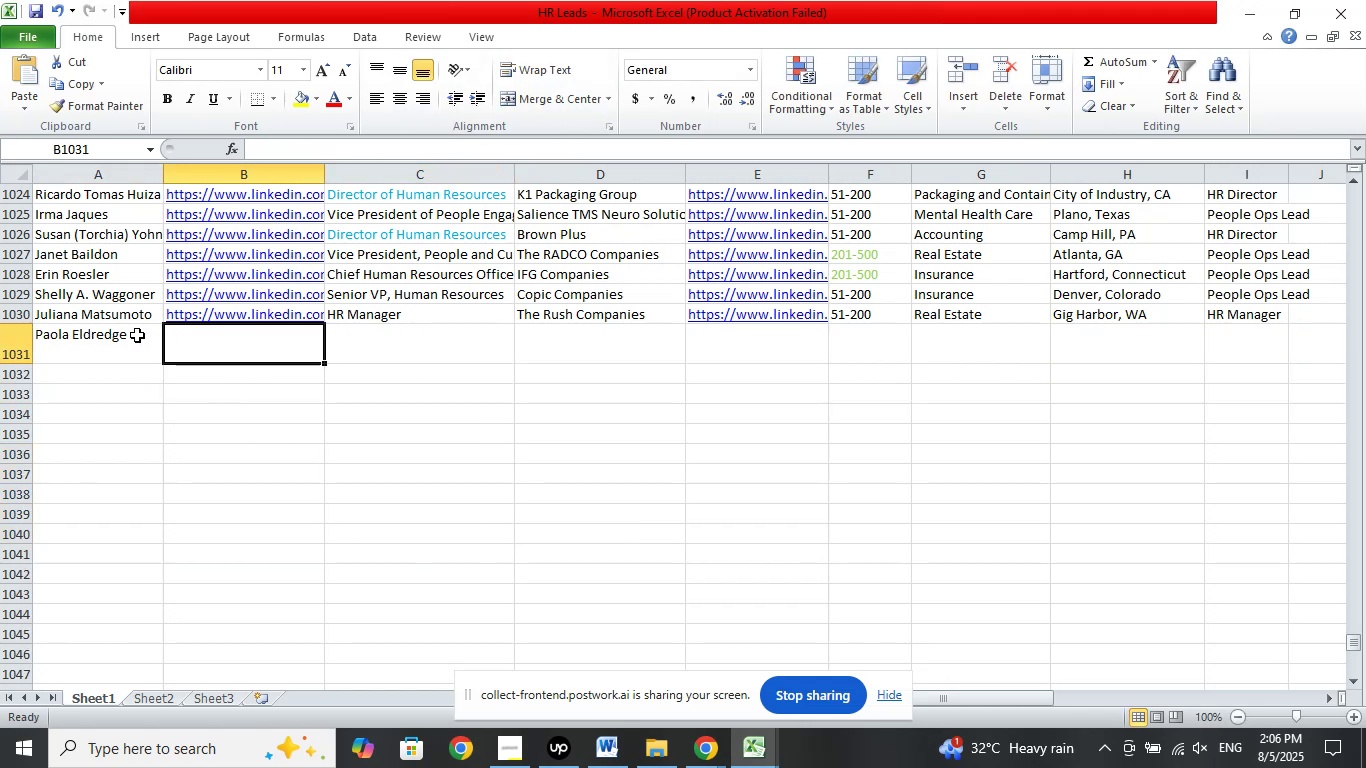 
left_click([127, 335])
 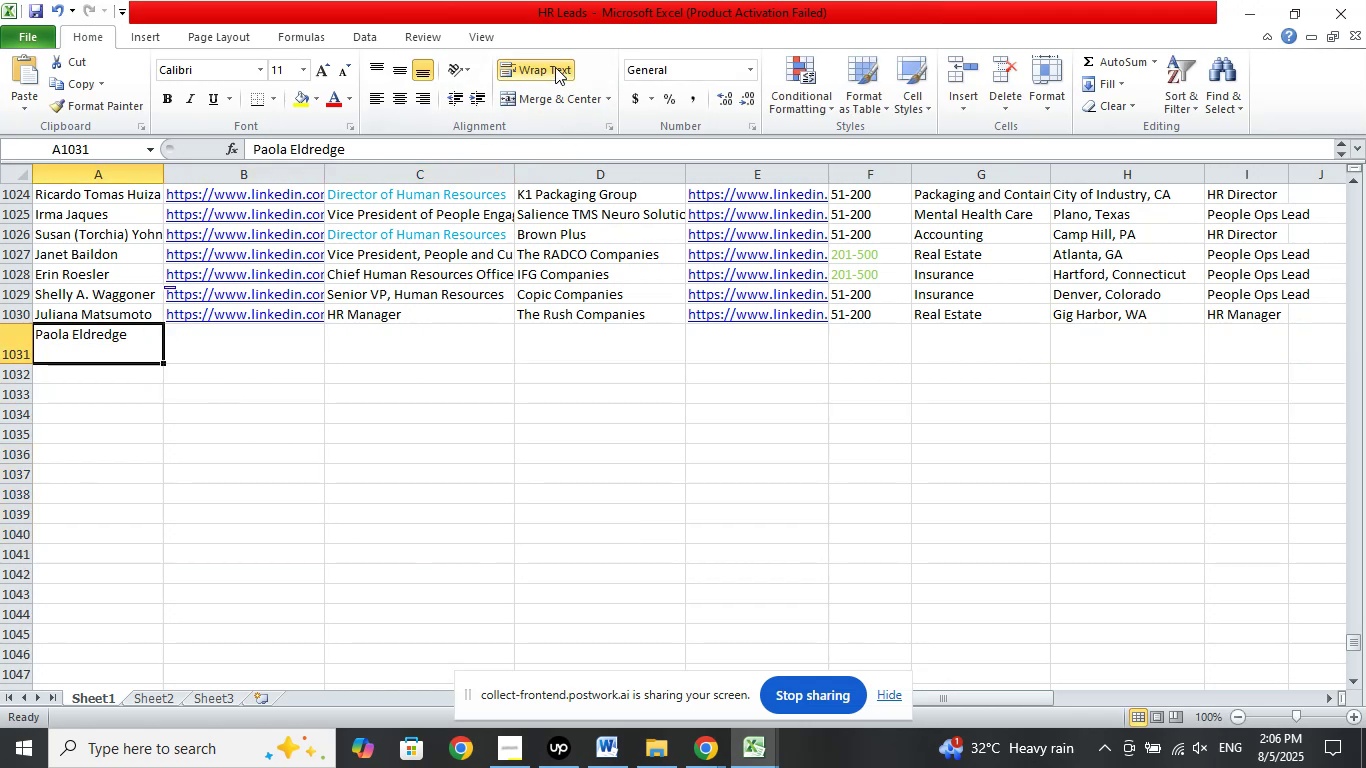 
left_click([555, 67])
 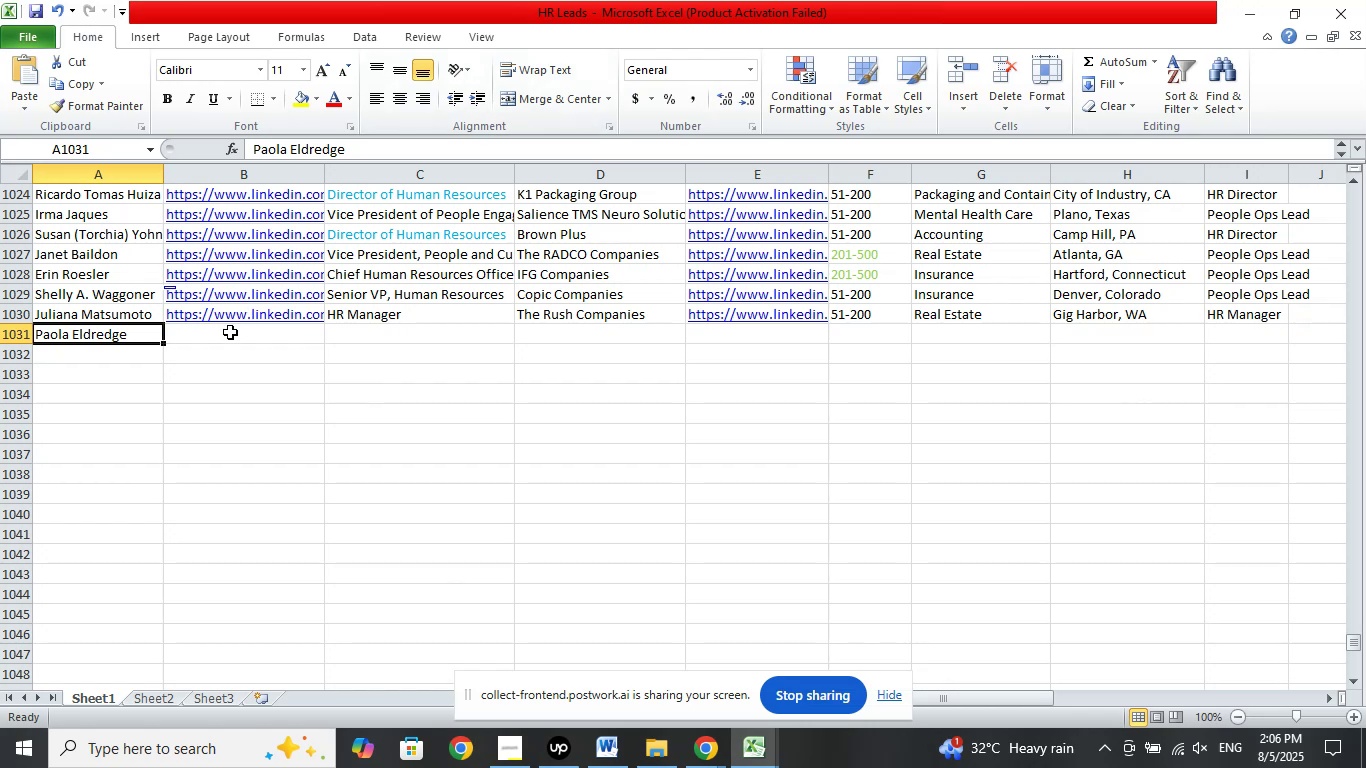 
double_click([116, 329])
 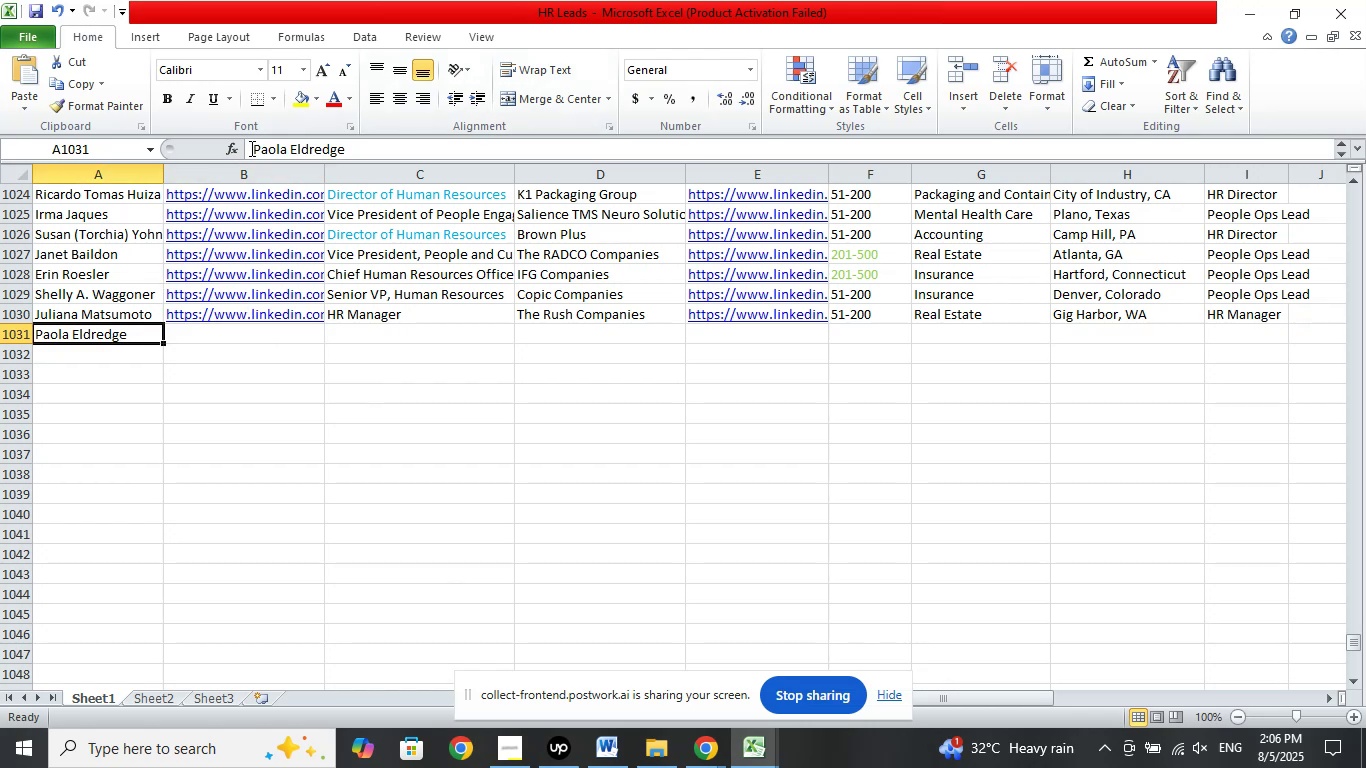 
left_click([250, 150])
 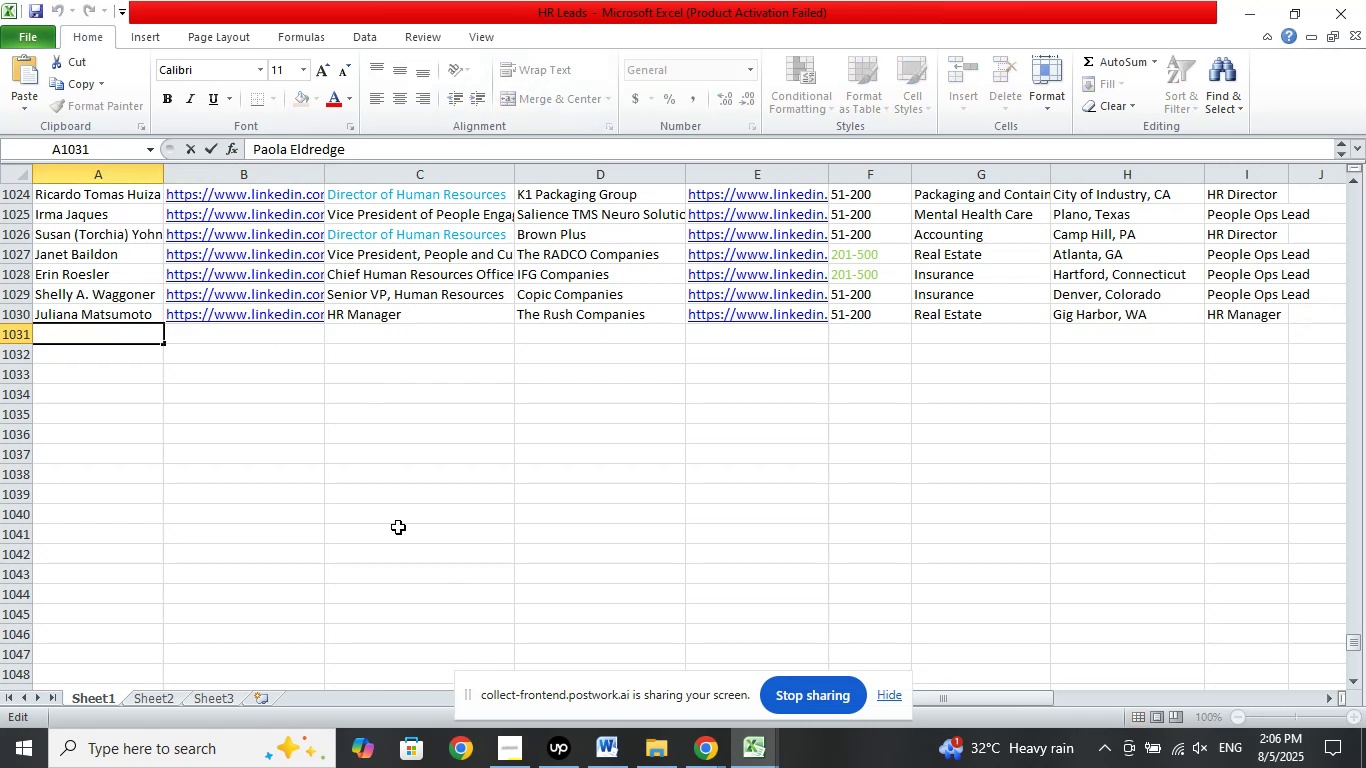 
key(Backspace)
 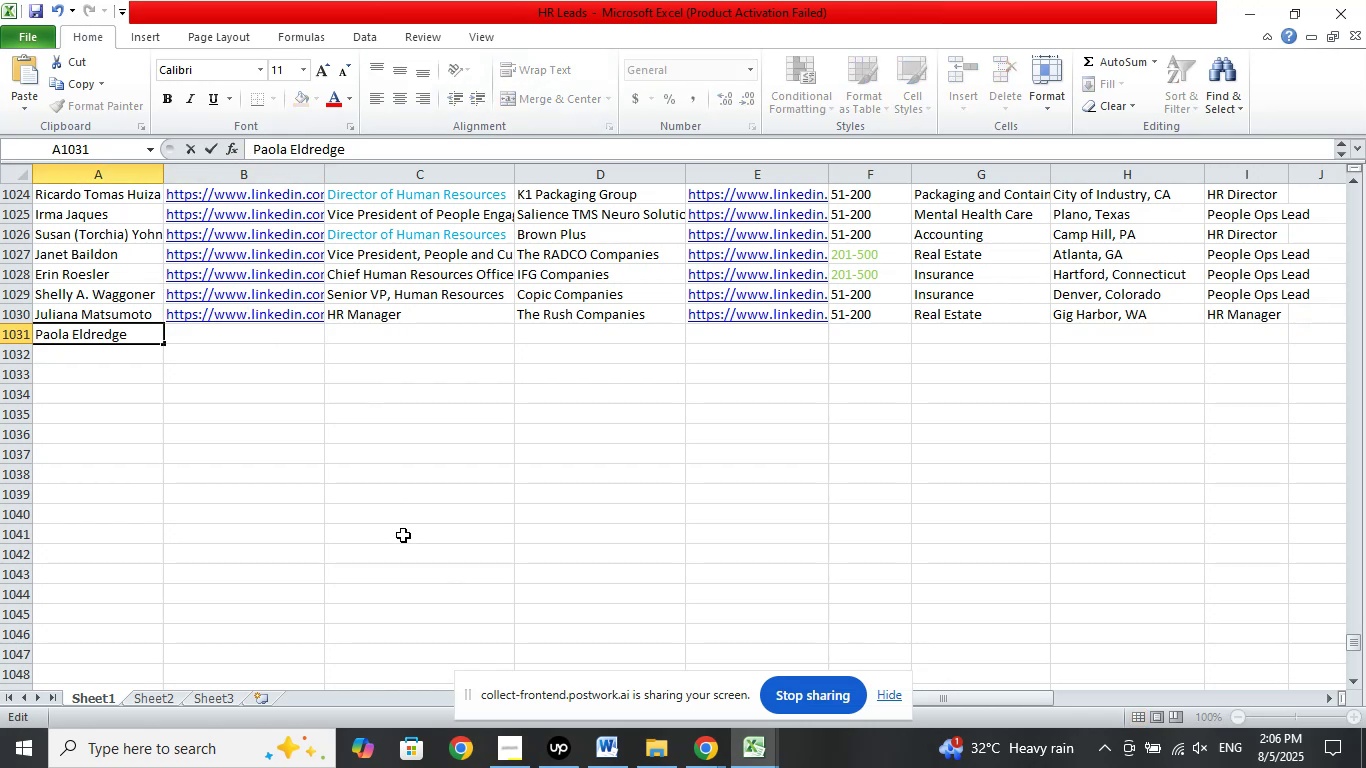 
left_click([394, 403])
 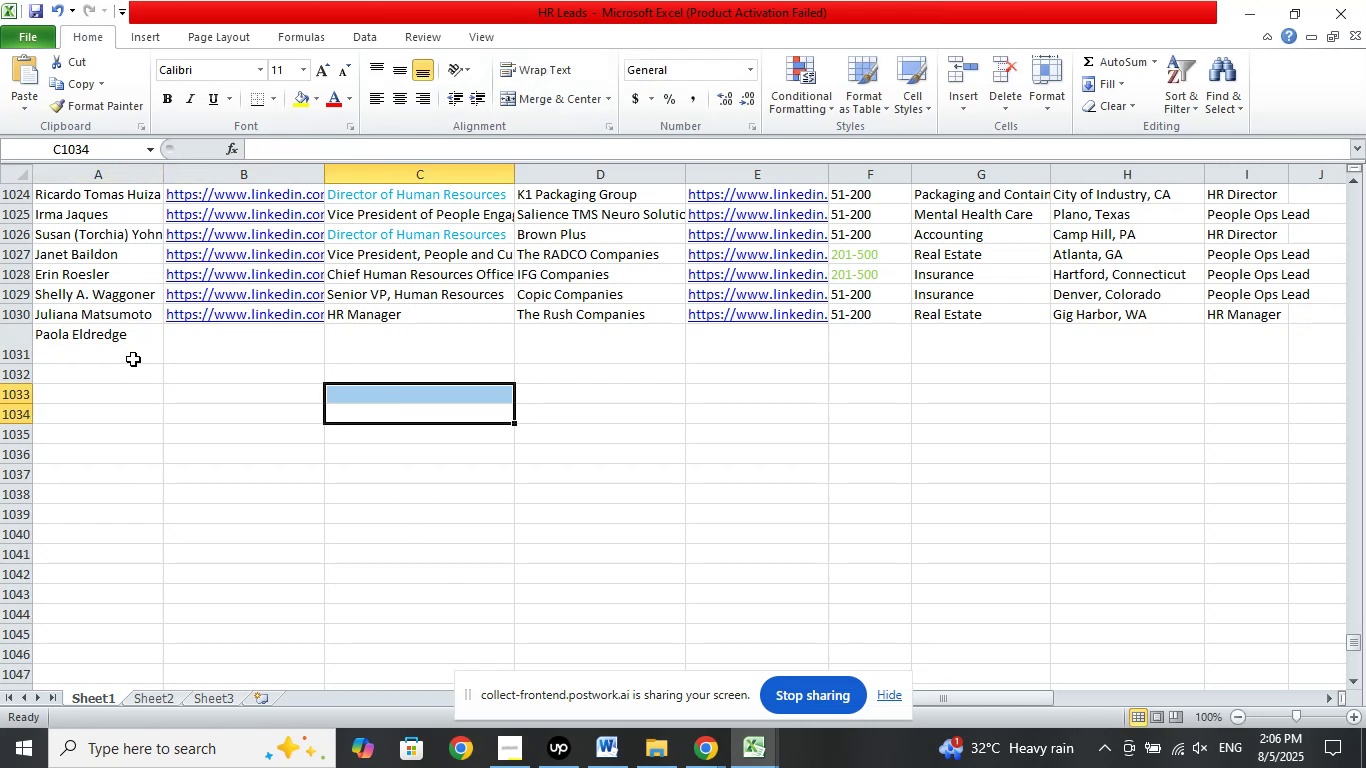 
left_click([133, 355])
 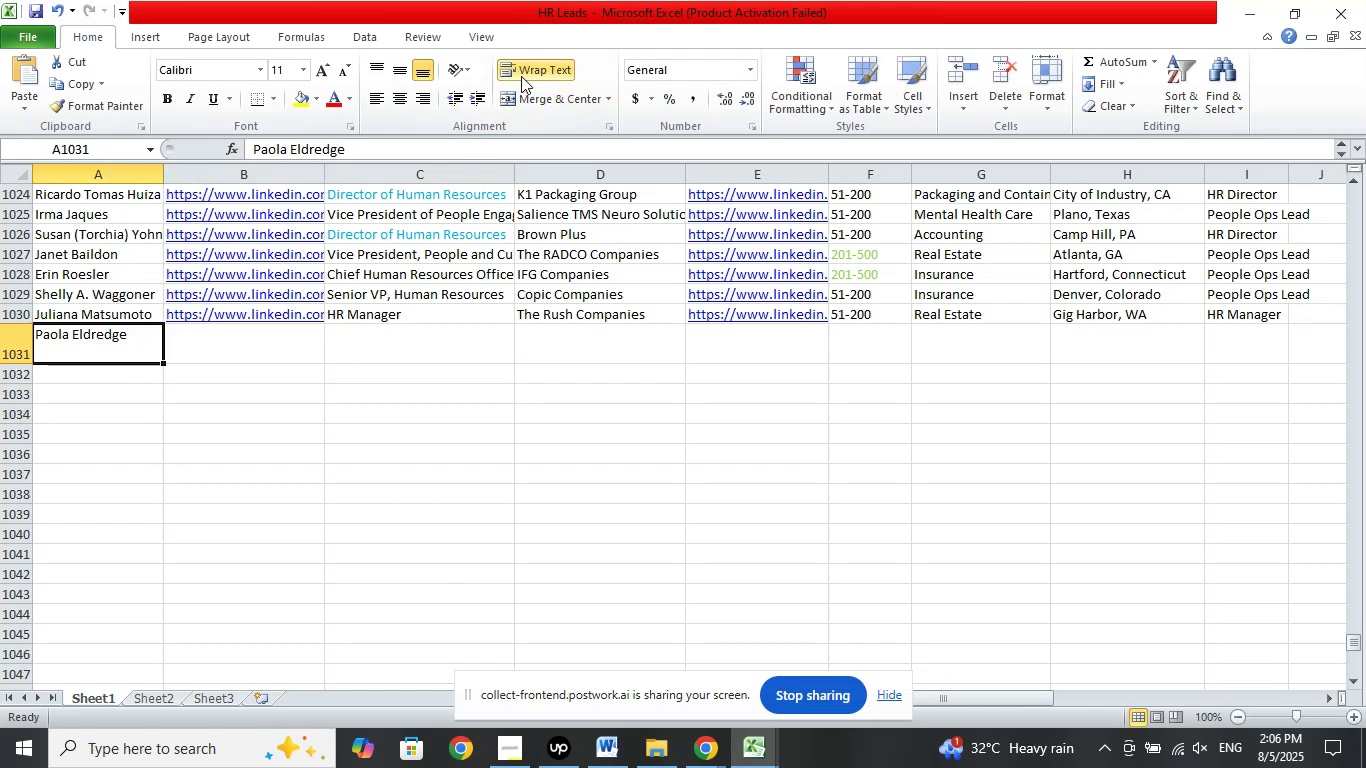 
left_click([523, 73])
 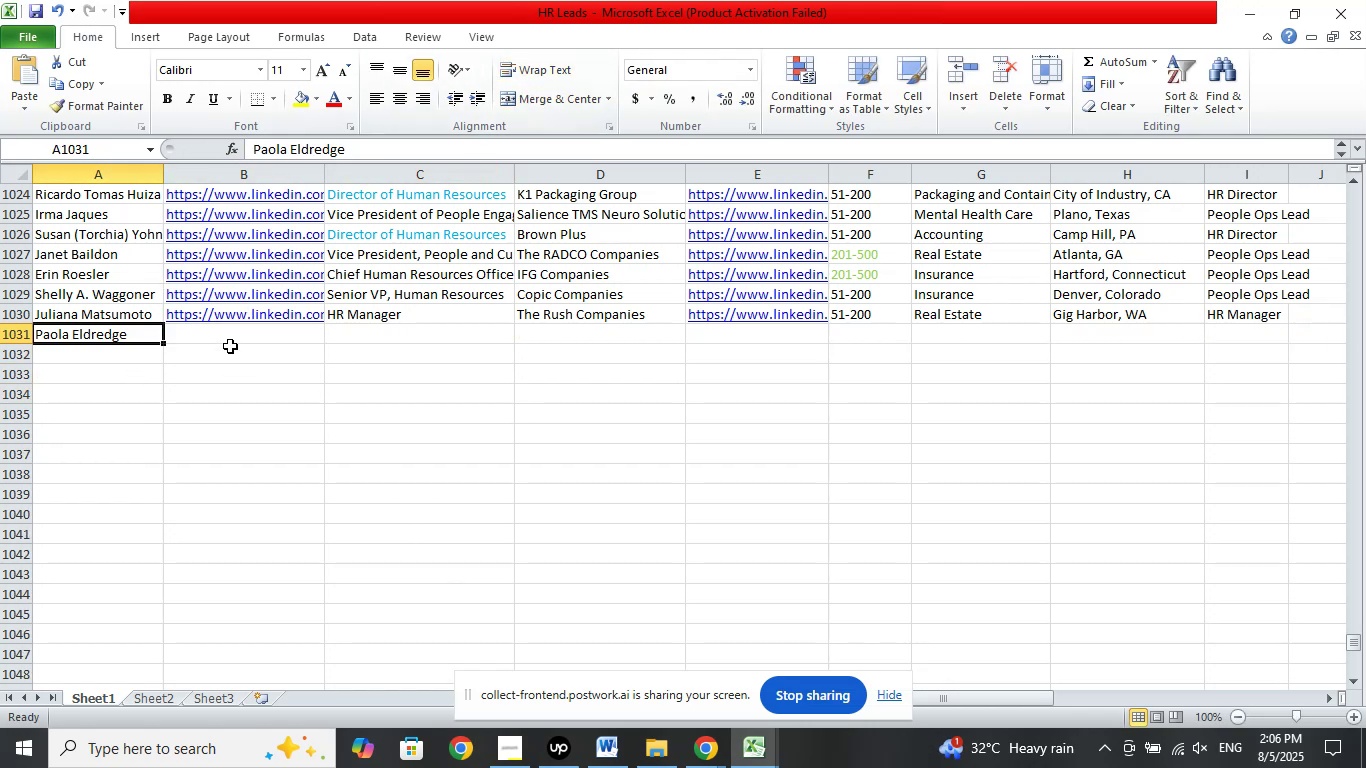 
left_click([230, 340])
 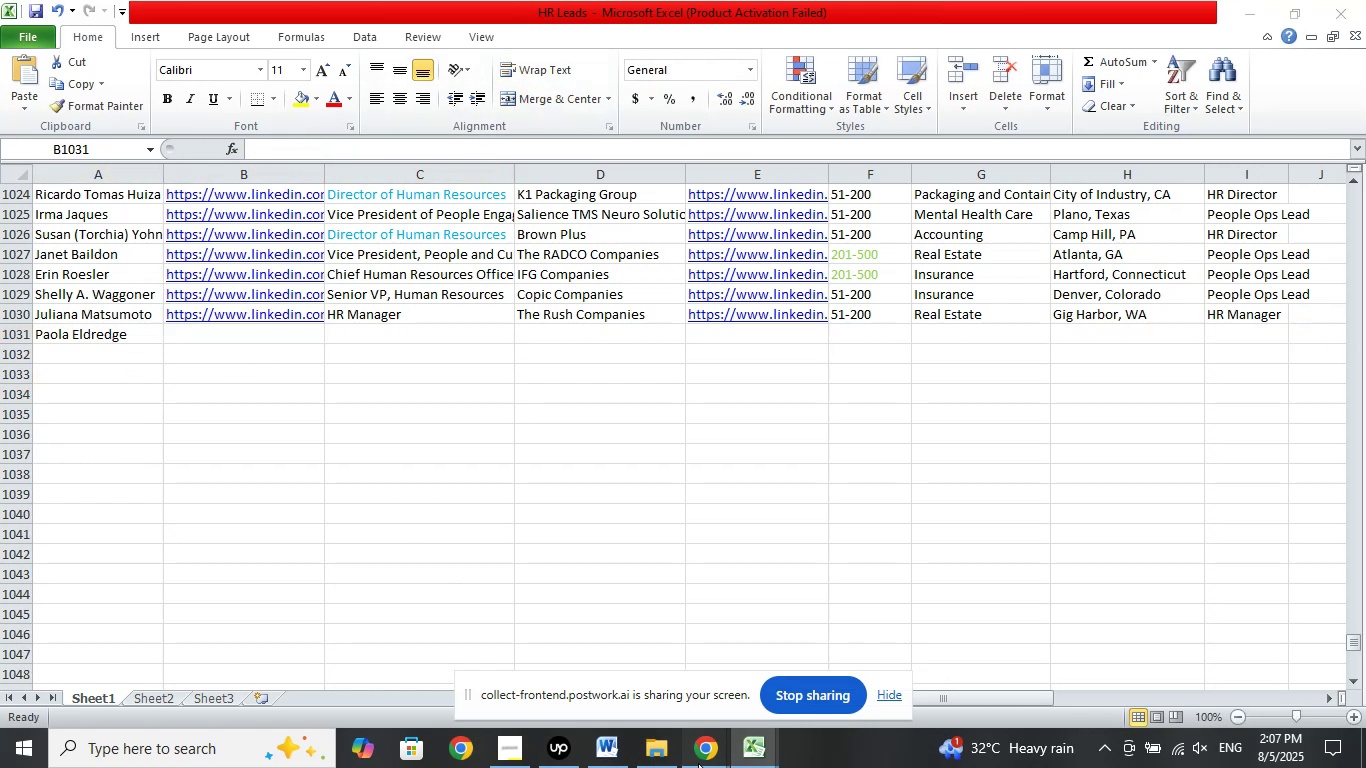 
double_click([601, 698])
 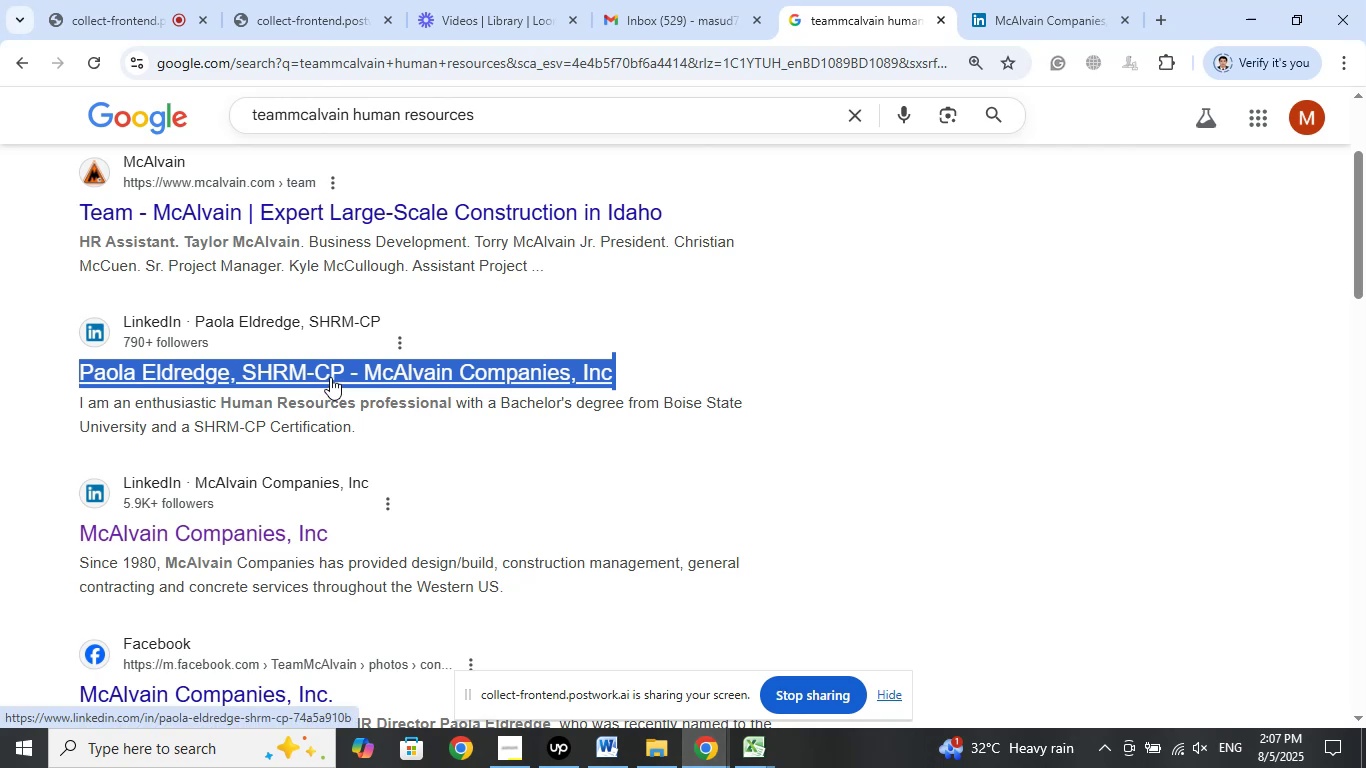 
right_click([266, 364])
 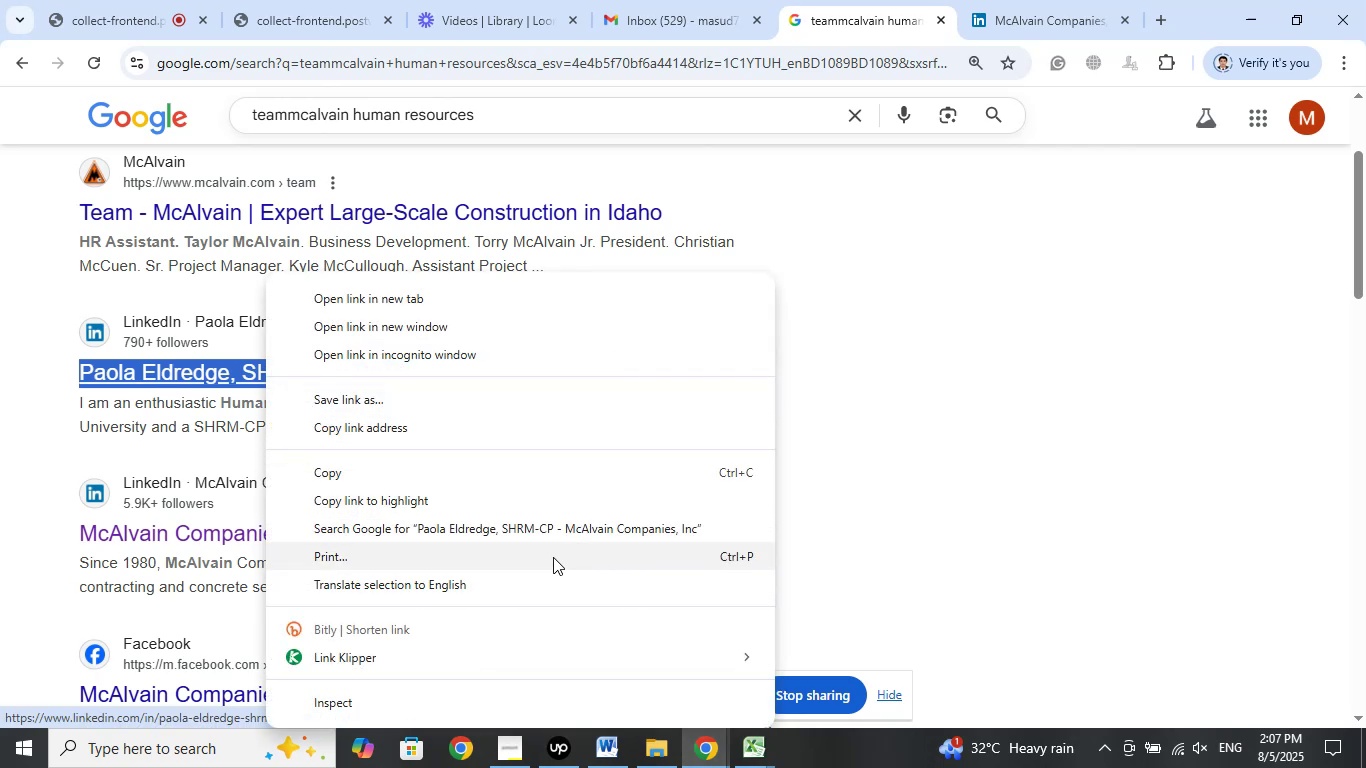 
wait(9.95)
 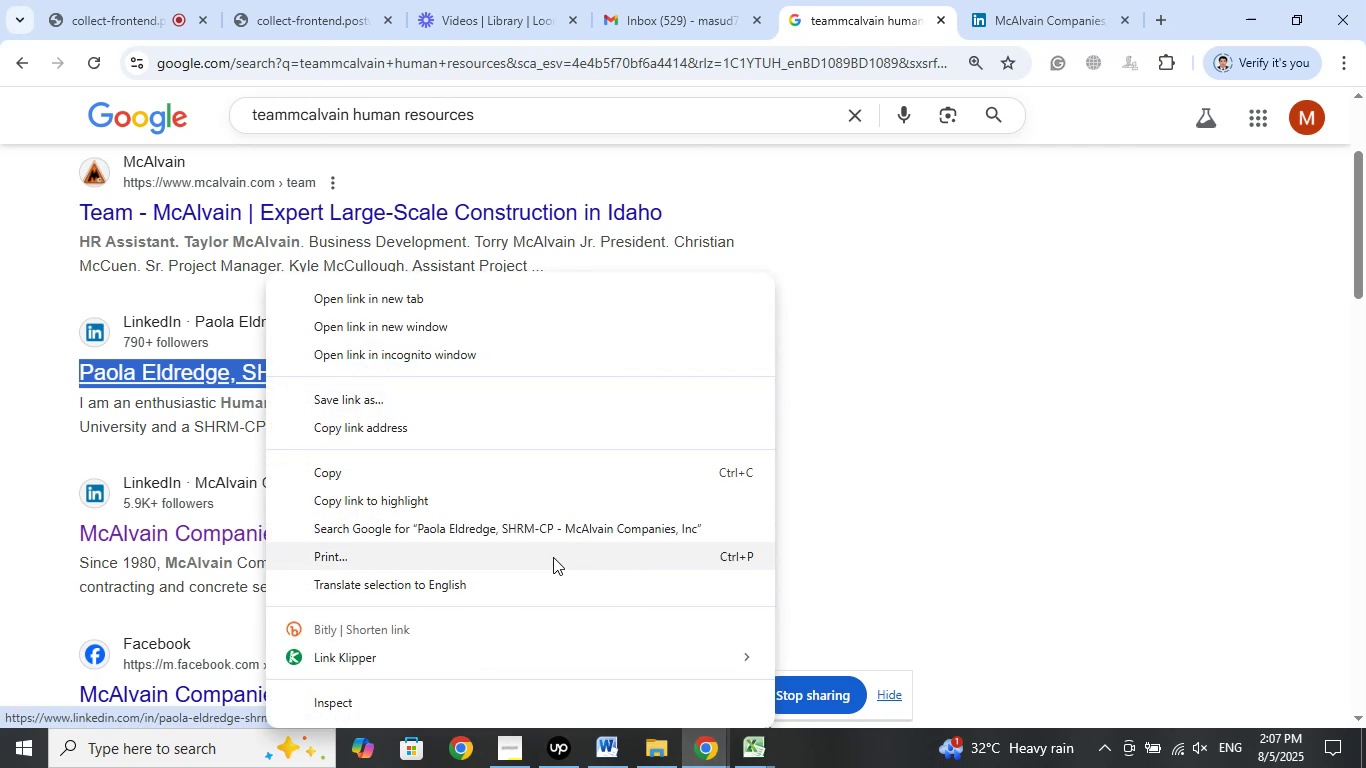 
left_click([755, 752])
 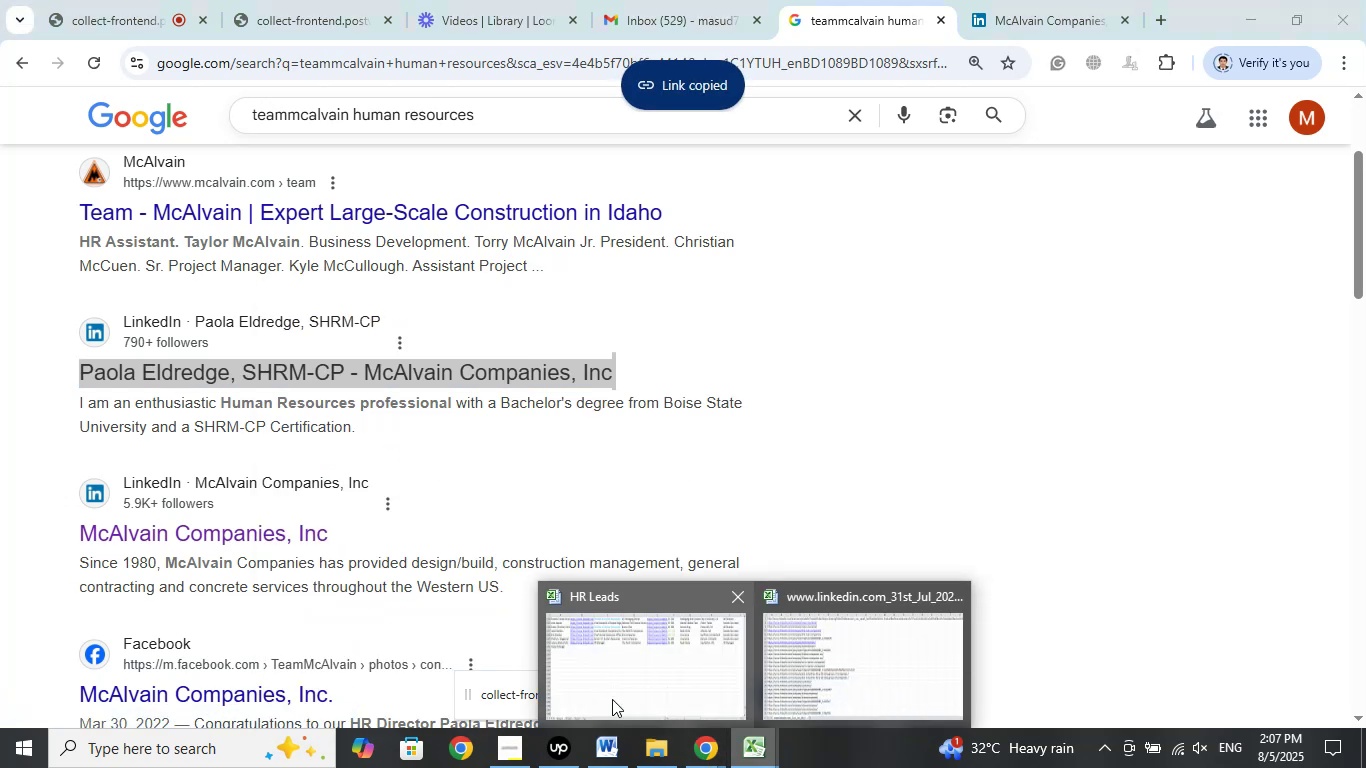 
left_click([612, 698])
 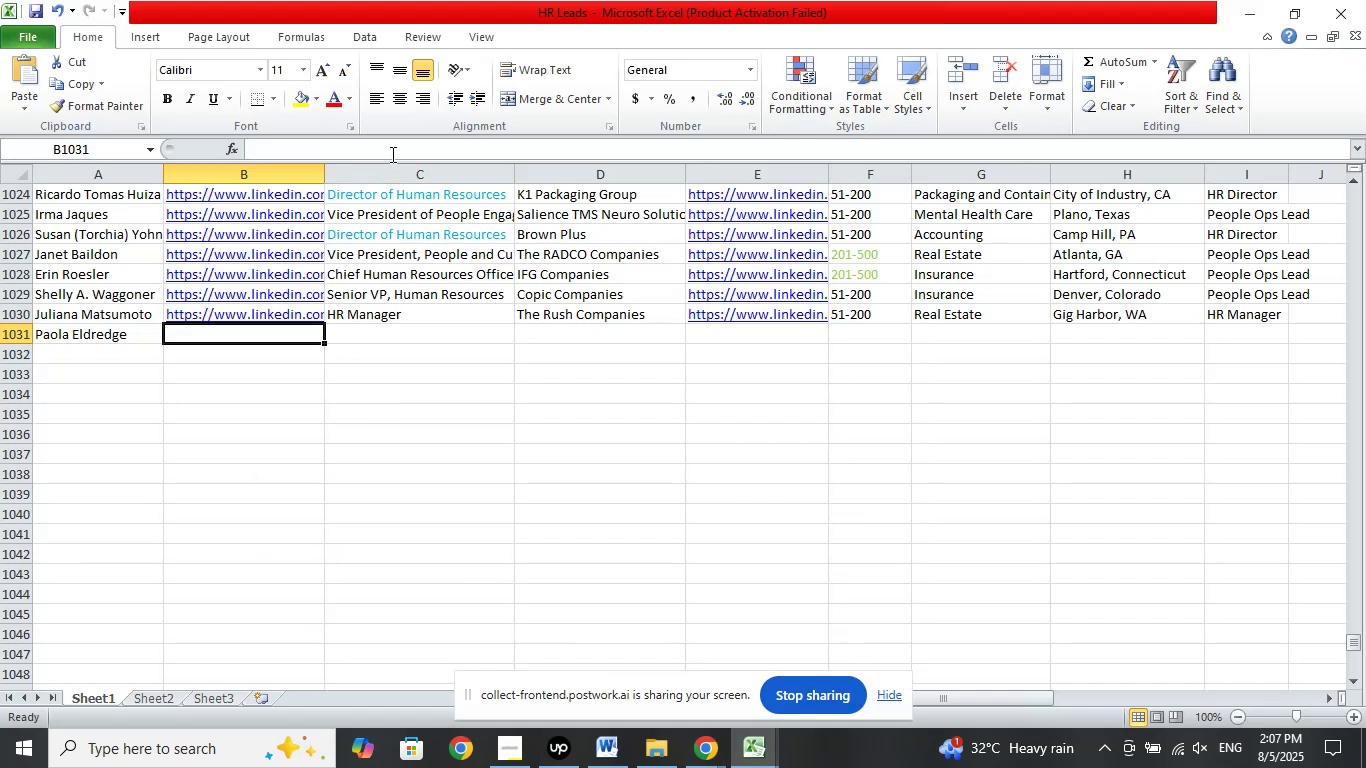 
left_click([391, 153])
 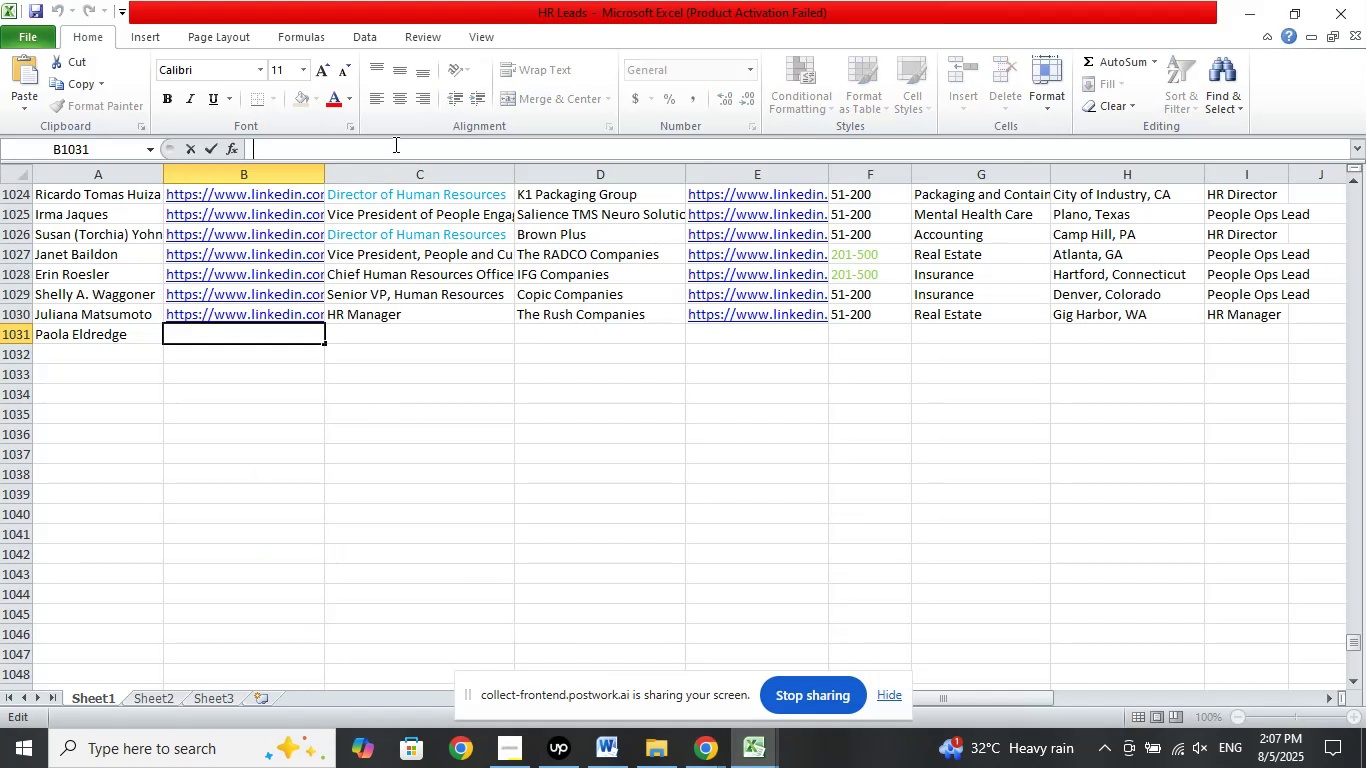 
right_click([394, 144])
 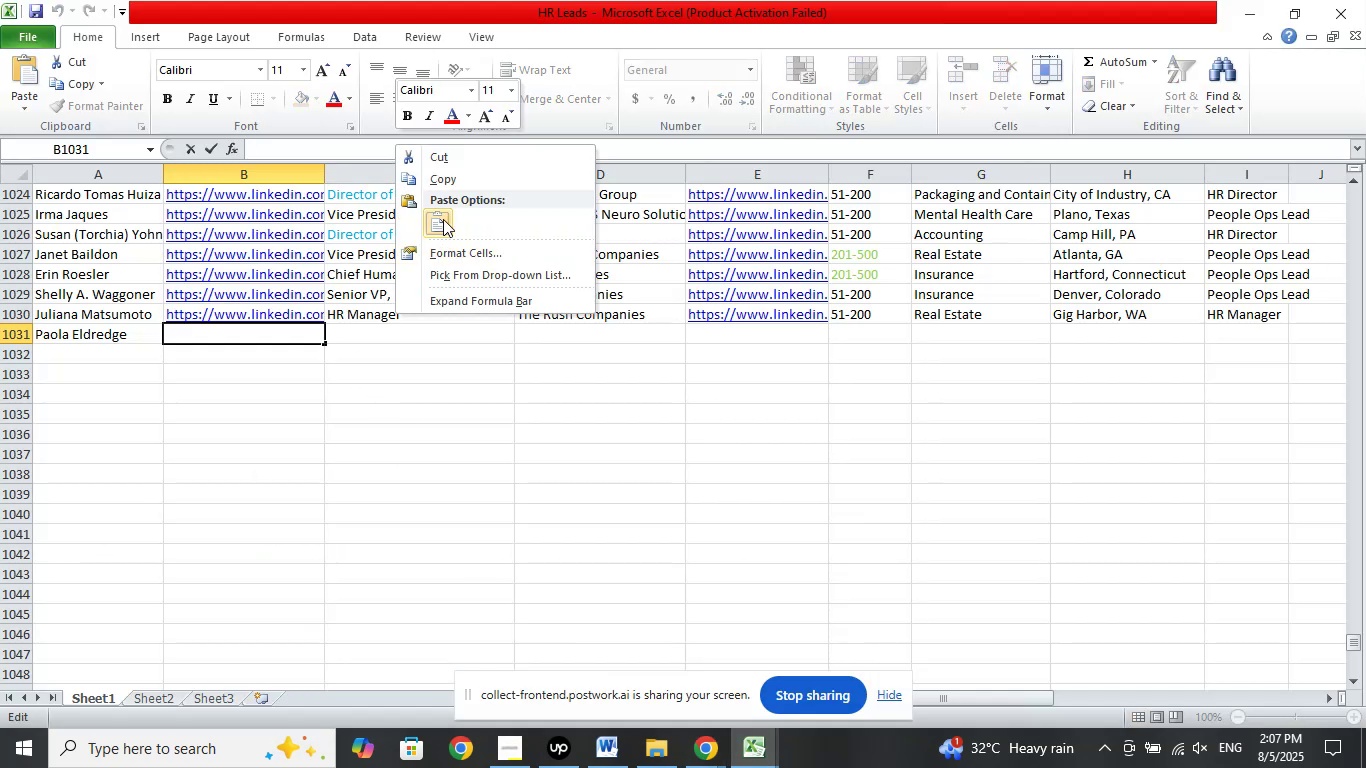 
left_click([443, 218])
 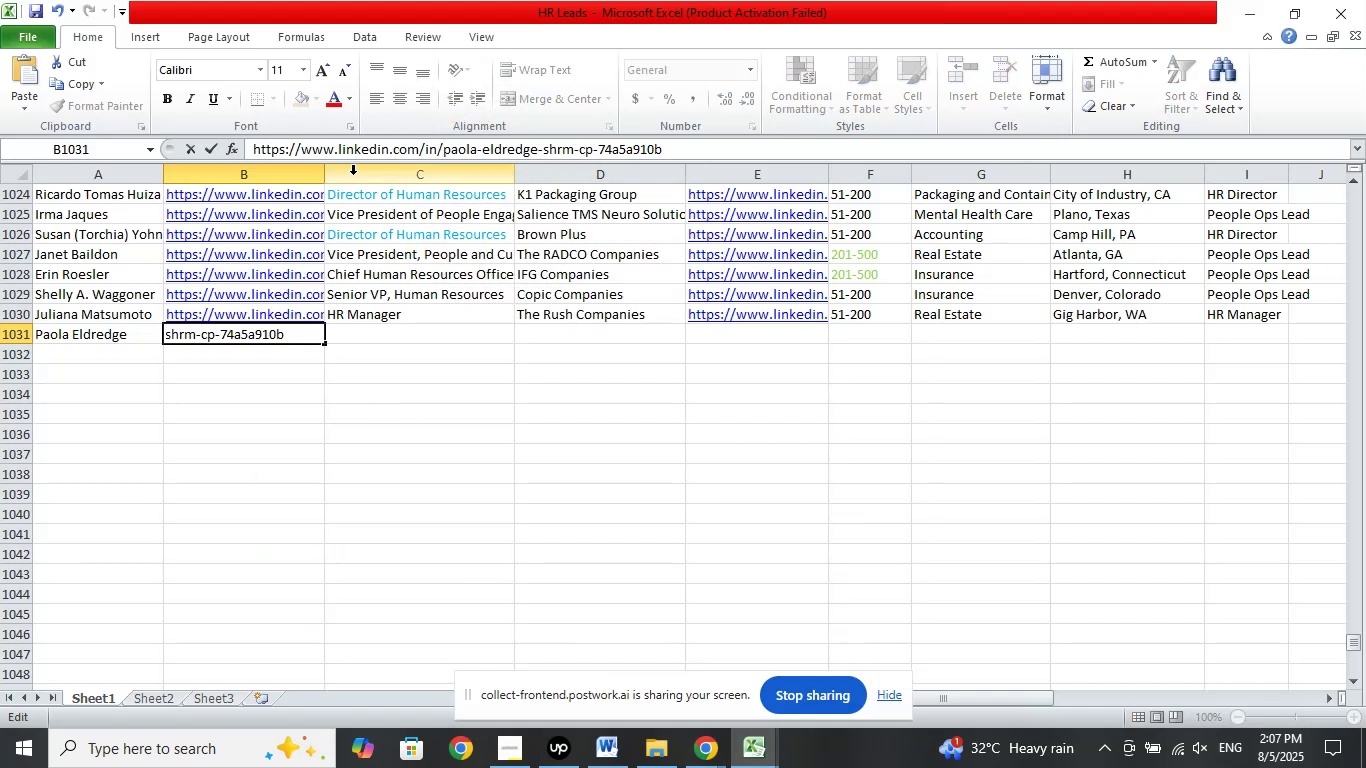 
left_click([399, 336])
 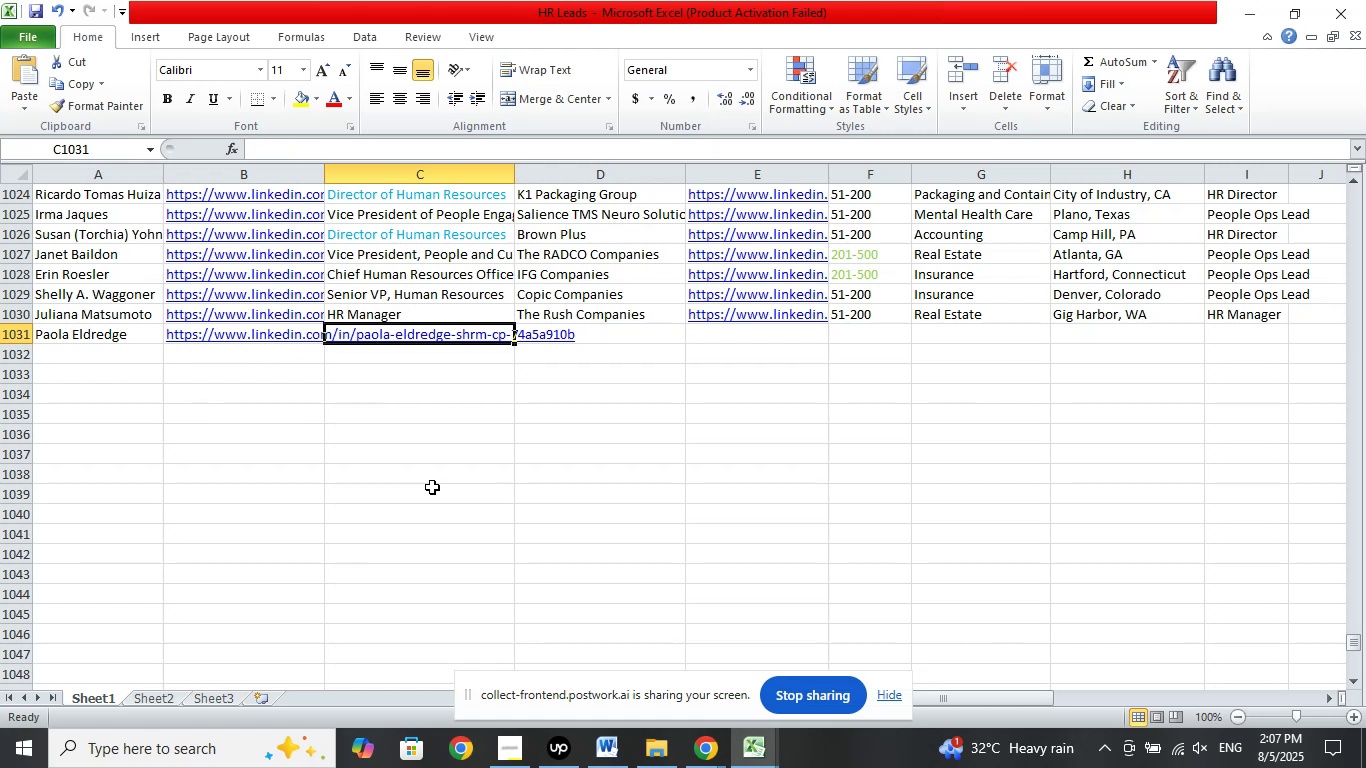 
key(ArrowLeft)
 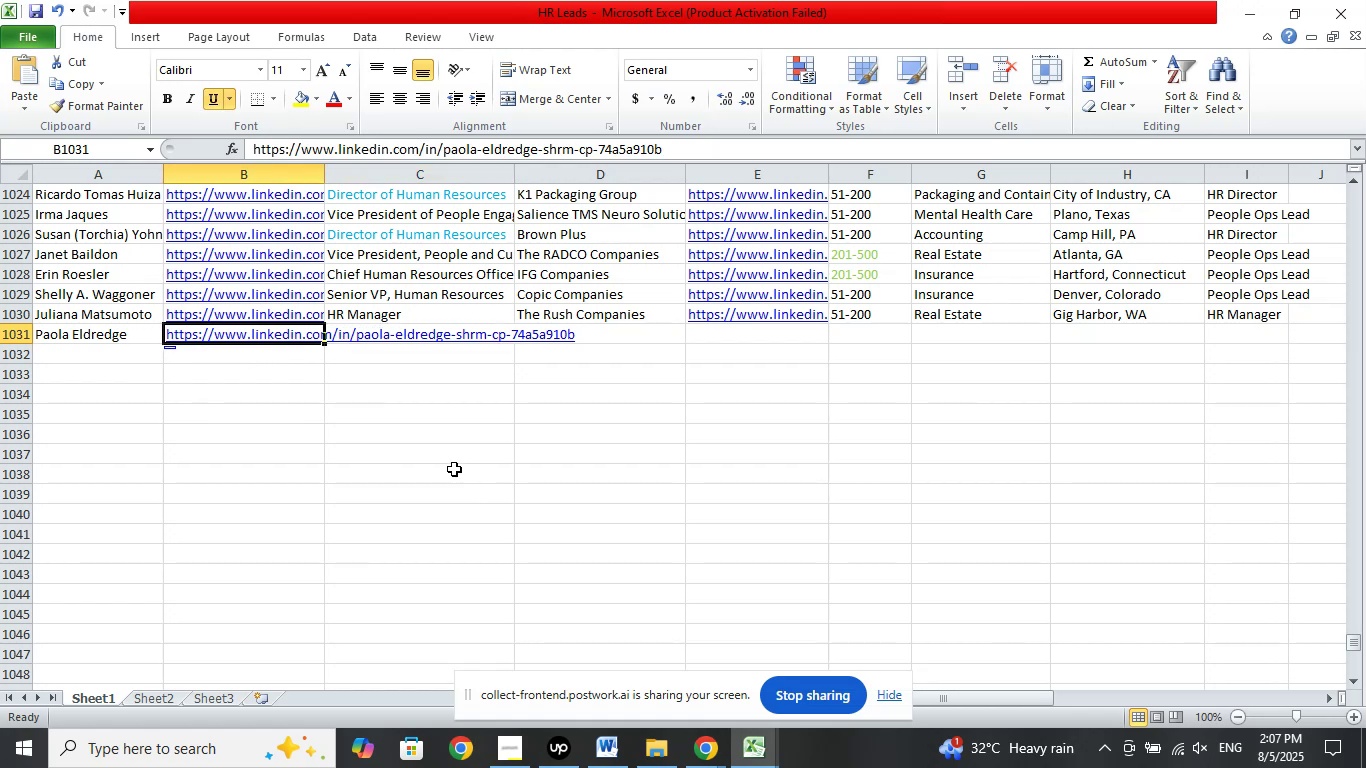 
left_click([449, 336])
 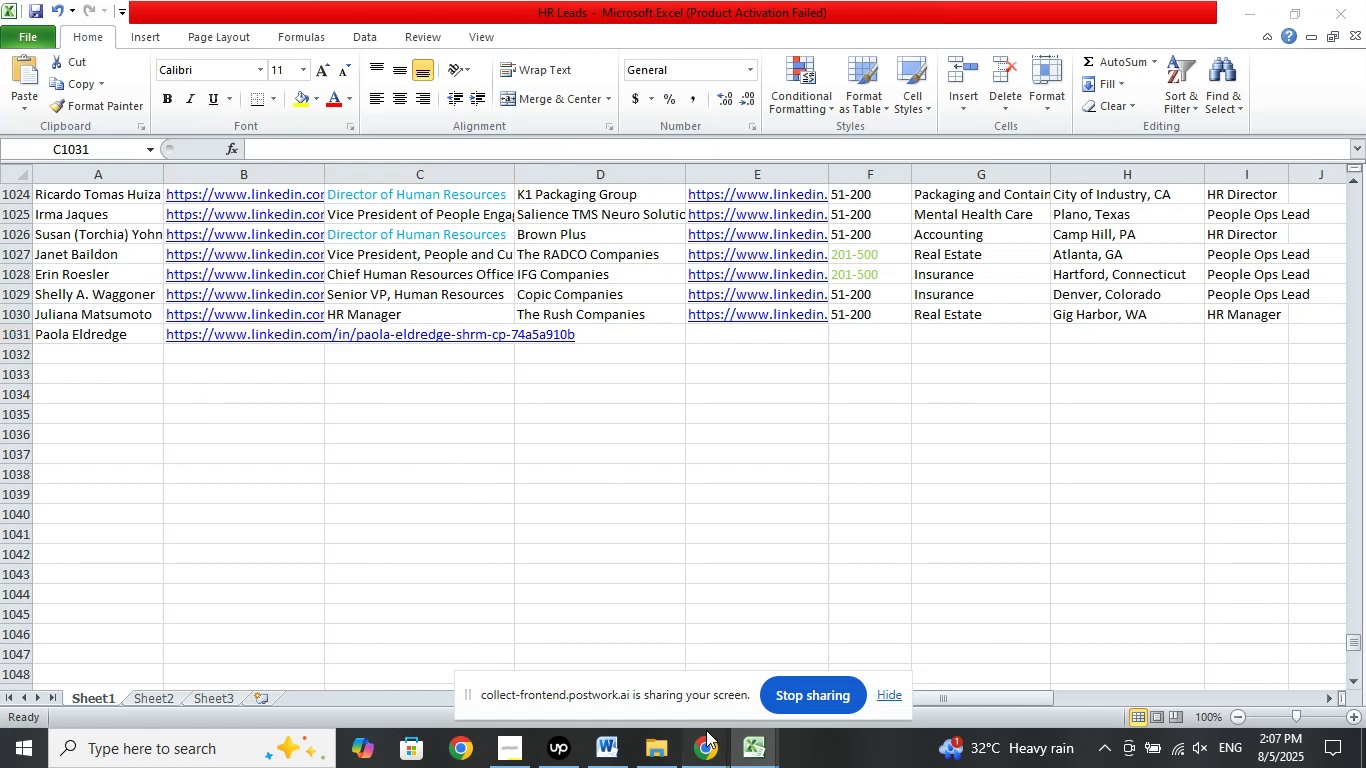 
double_click([613, 688])
 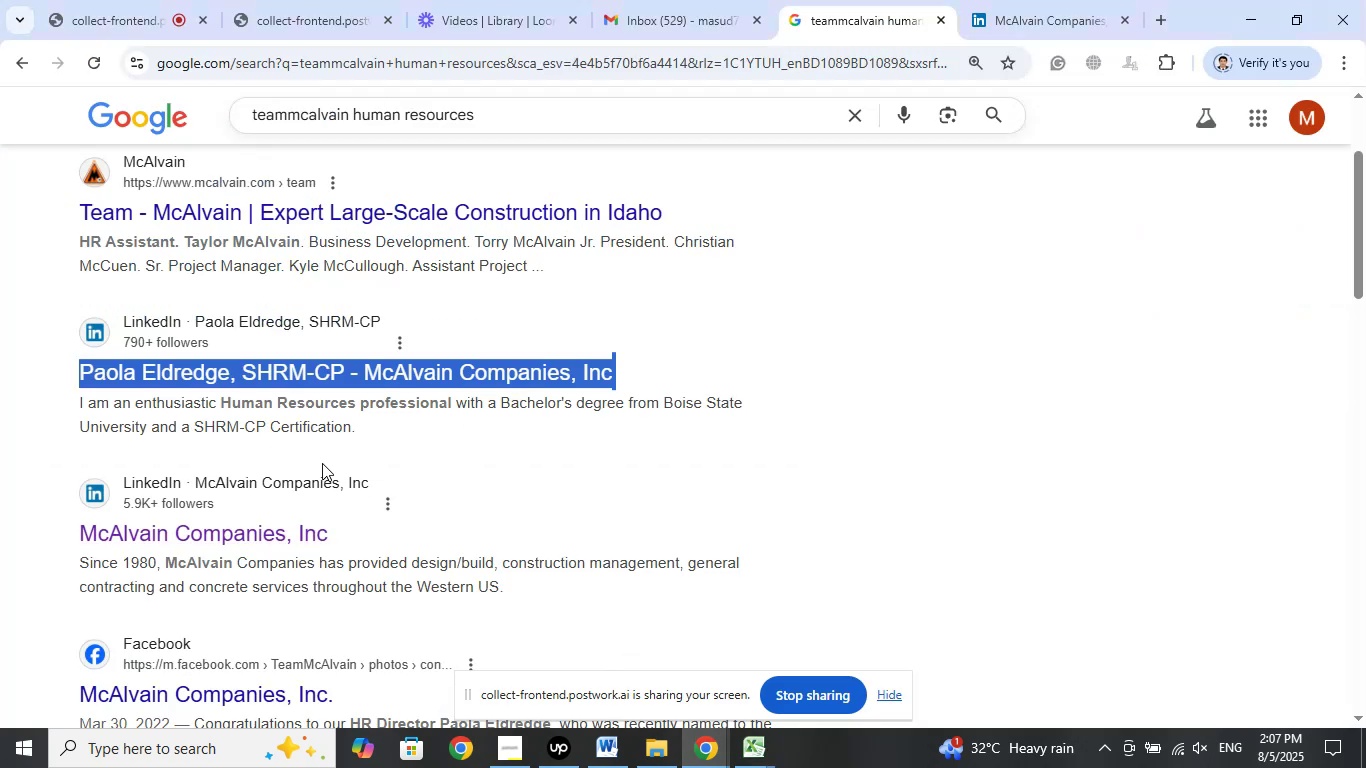 
mouse_move([429, 532])
 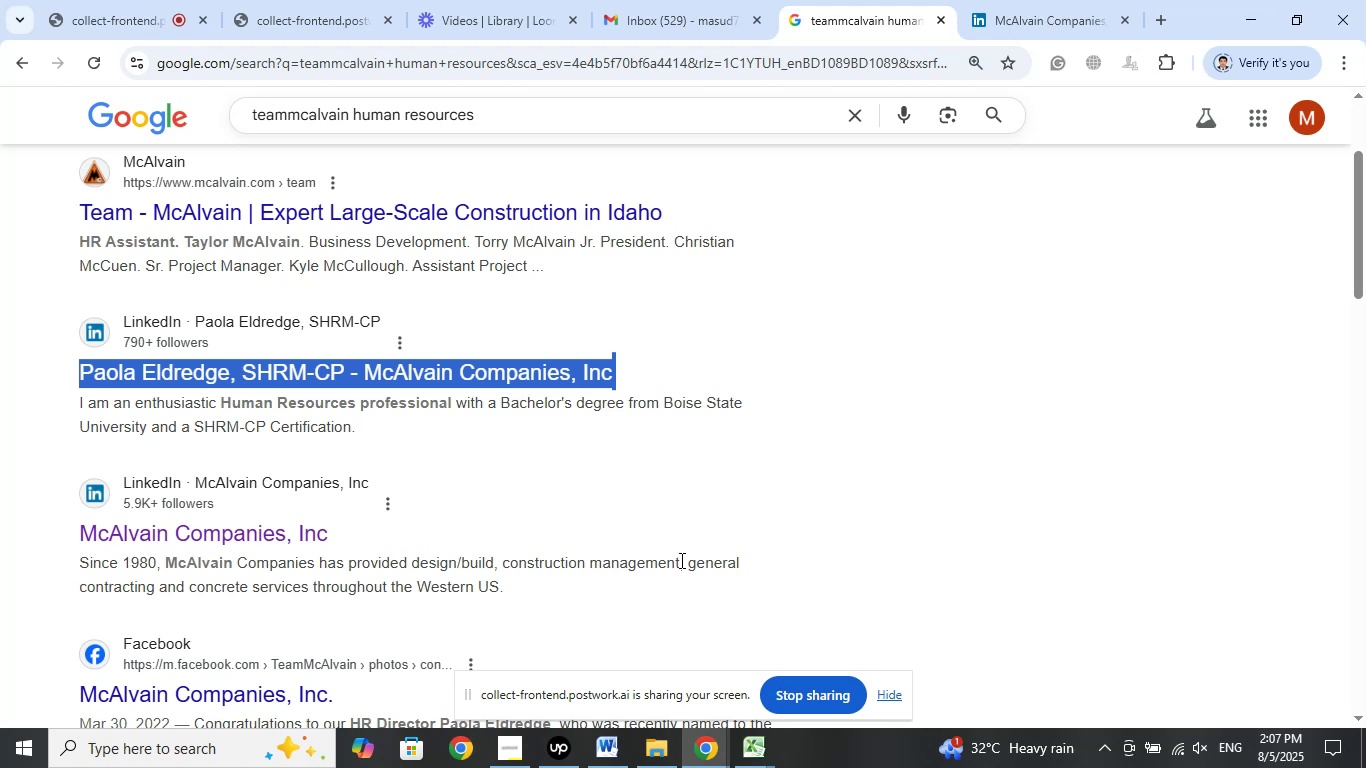 
wait(20.74)
 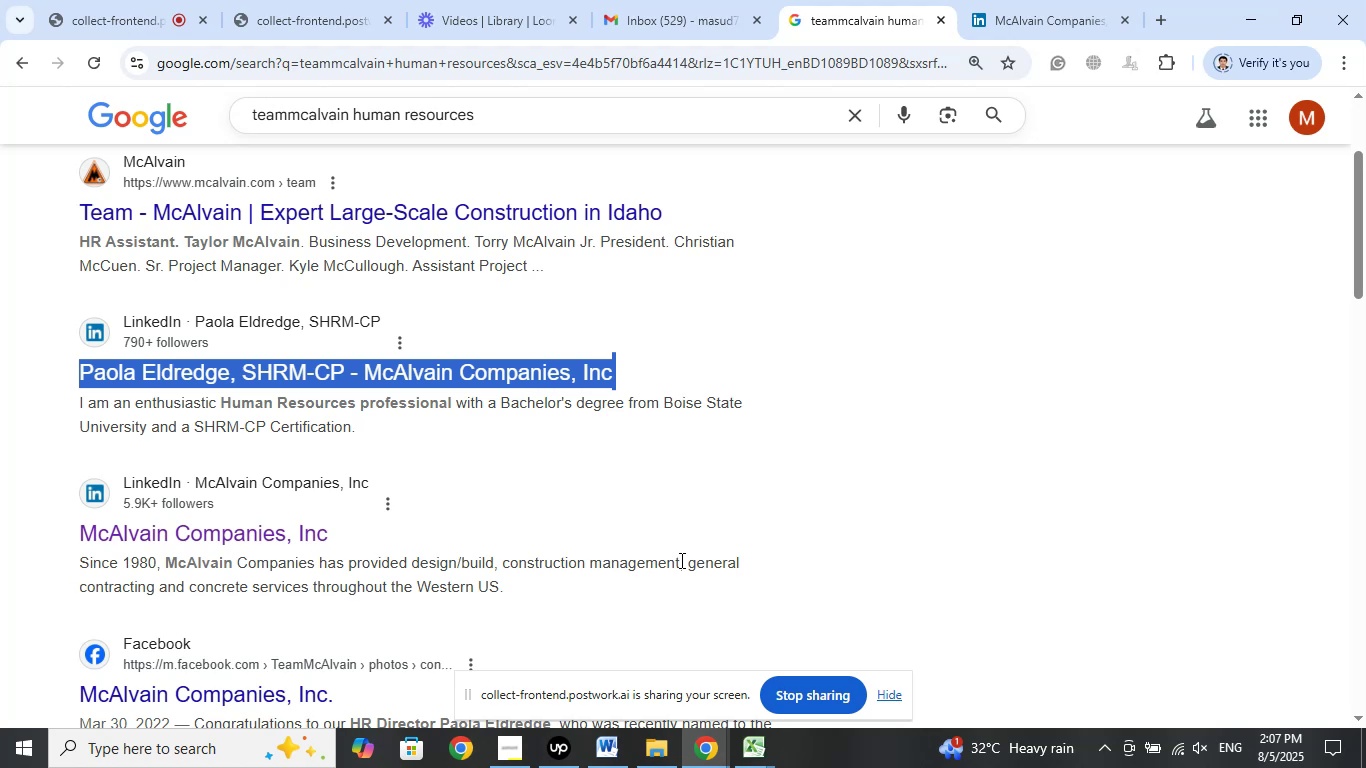 
scroll: coordinate [785, 395], scroll_direction: up, amount: 4.0
 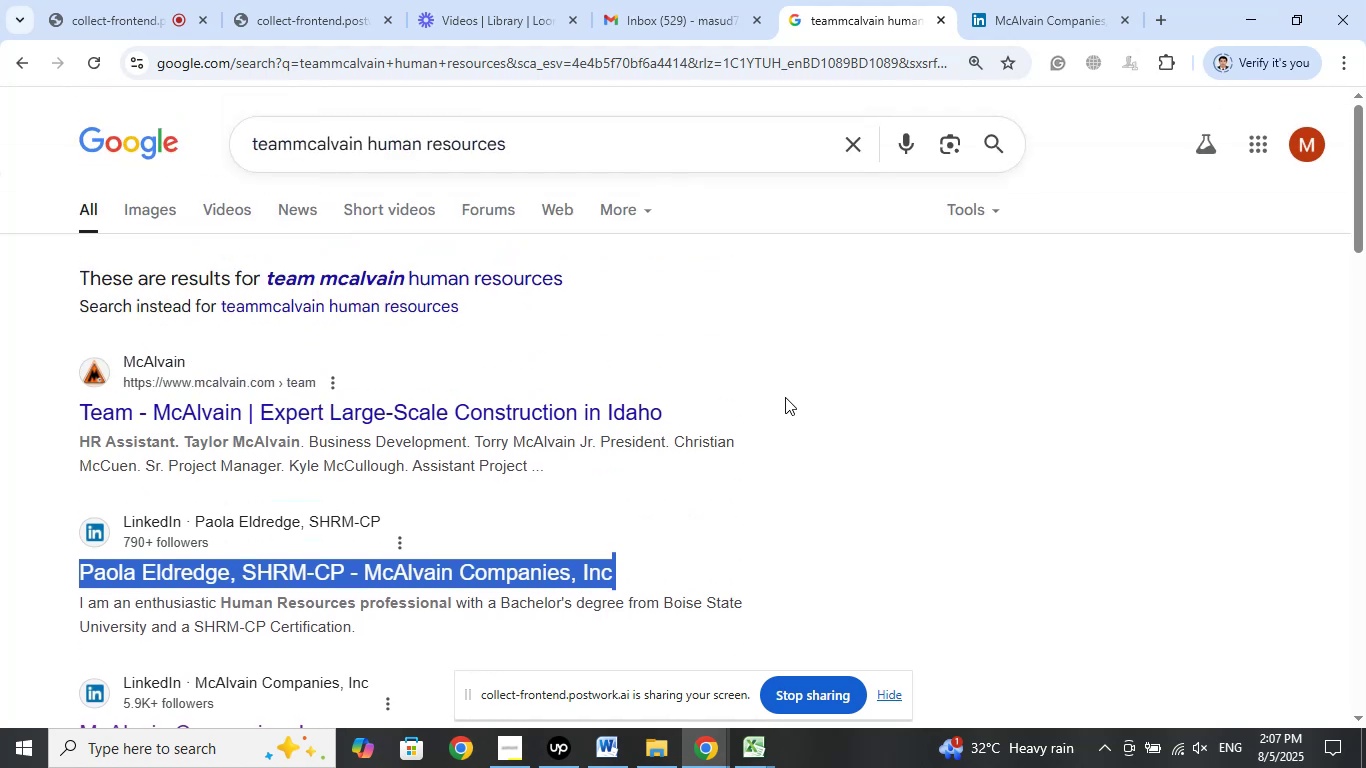 
scroll: coordinate [791, 405], scroll_direction: down, amount: 8.0
 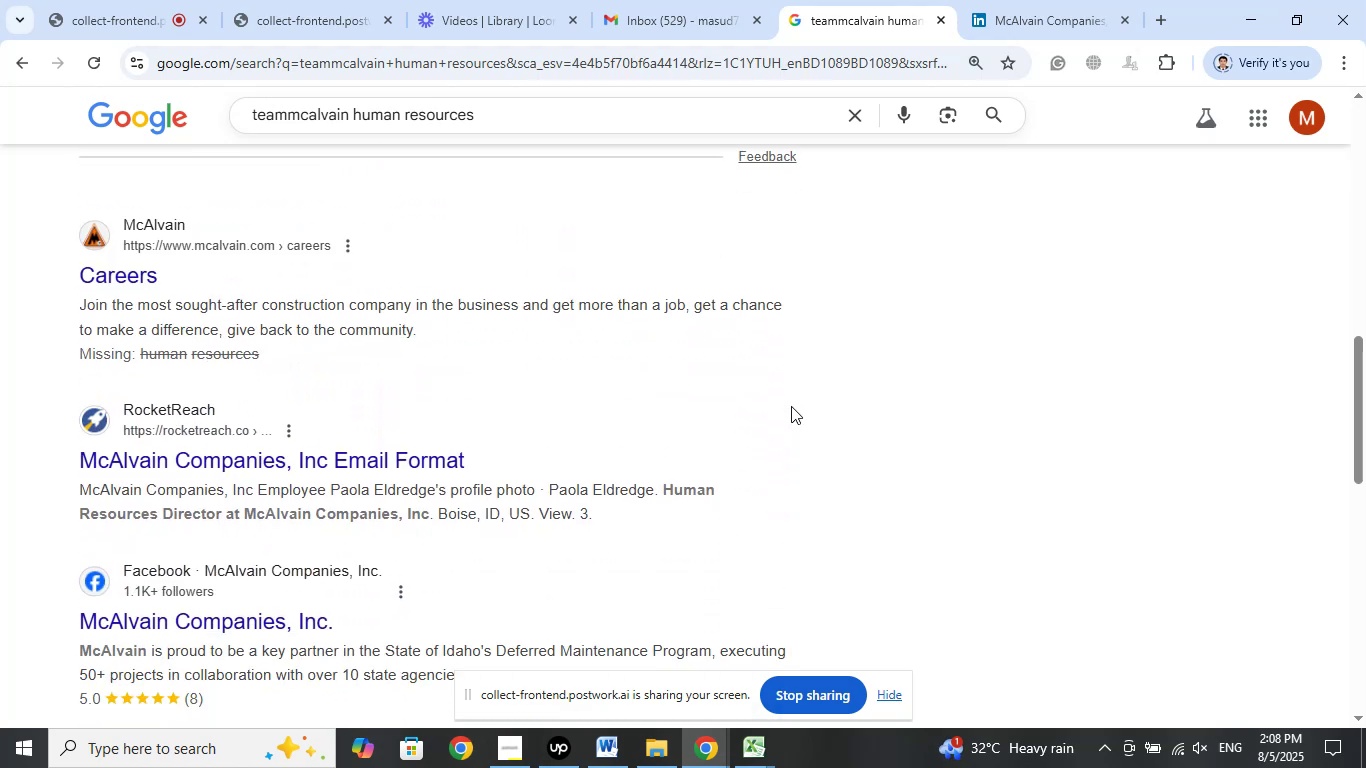 
scroll: coordinate [792, 413], scroll_direction: down, amount: 8.0
 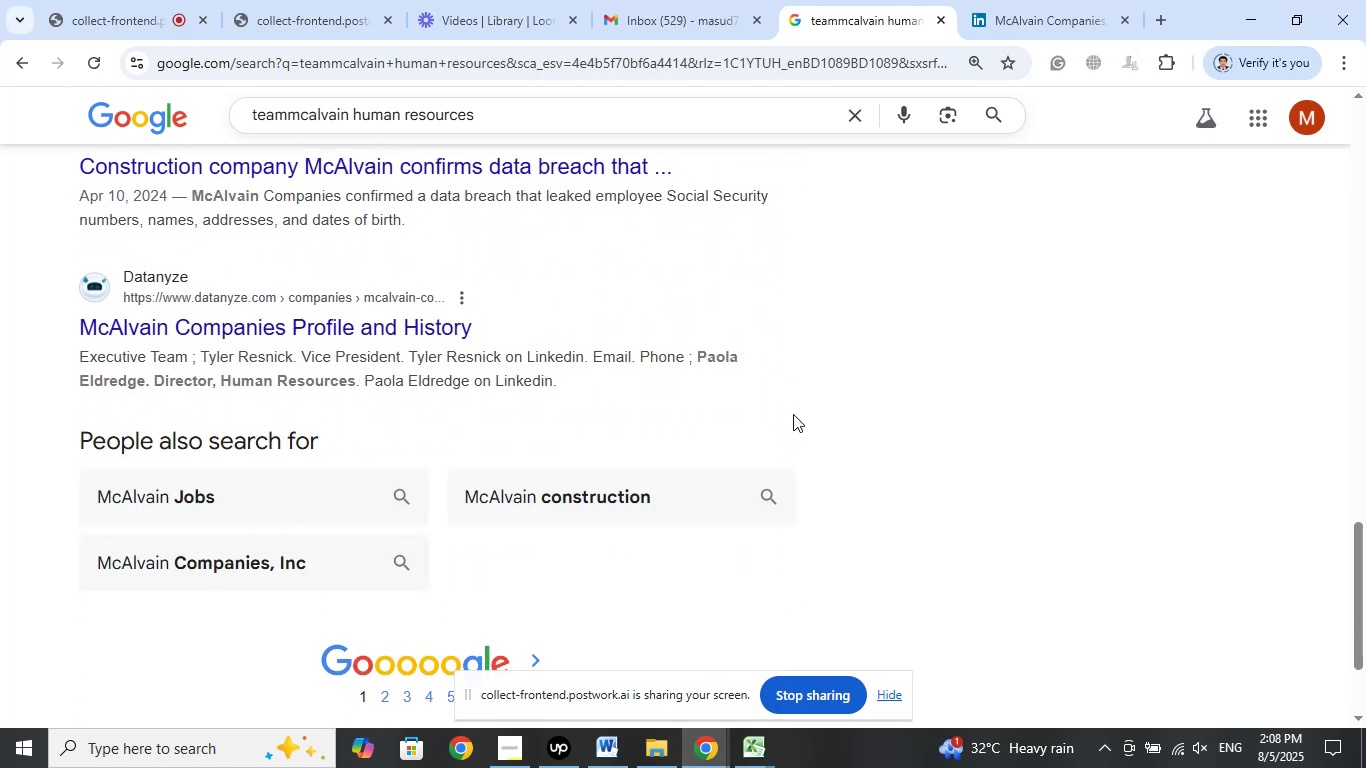 
scroll: coordinate [797, 414], scroll_direction: up, amount: 12.0
 